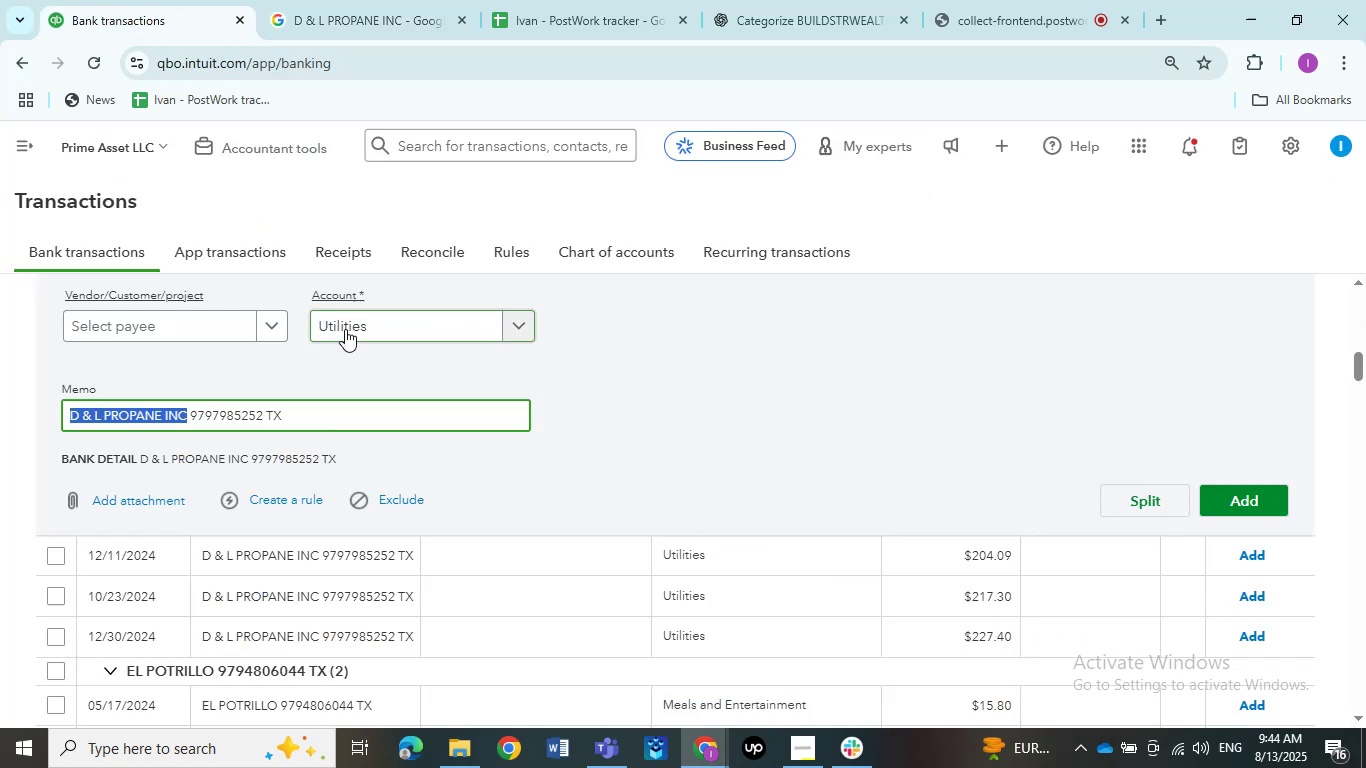 
scroll: coordinate [138, 331], scroll_direction: up, amount: 2.0
 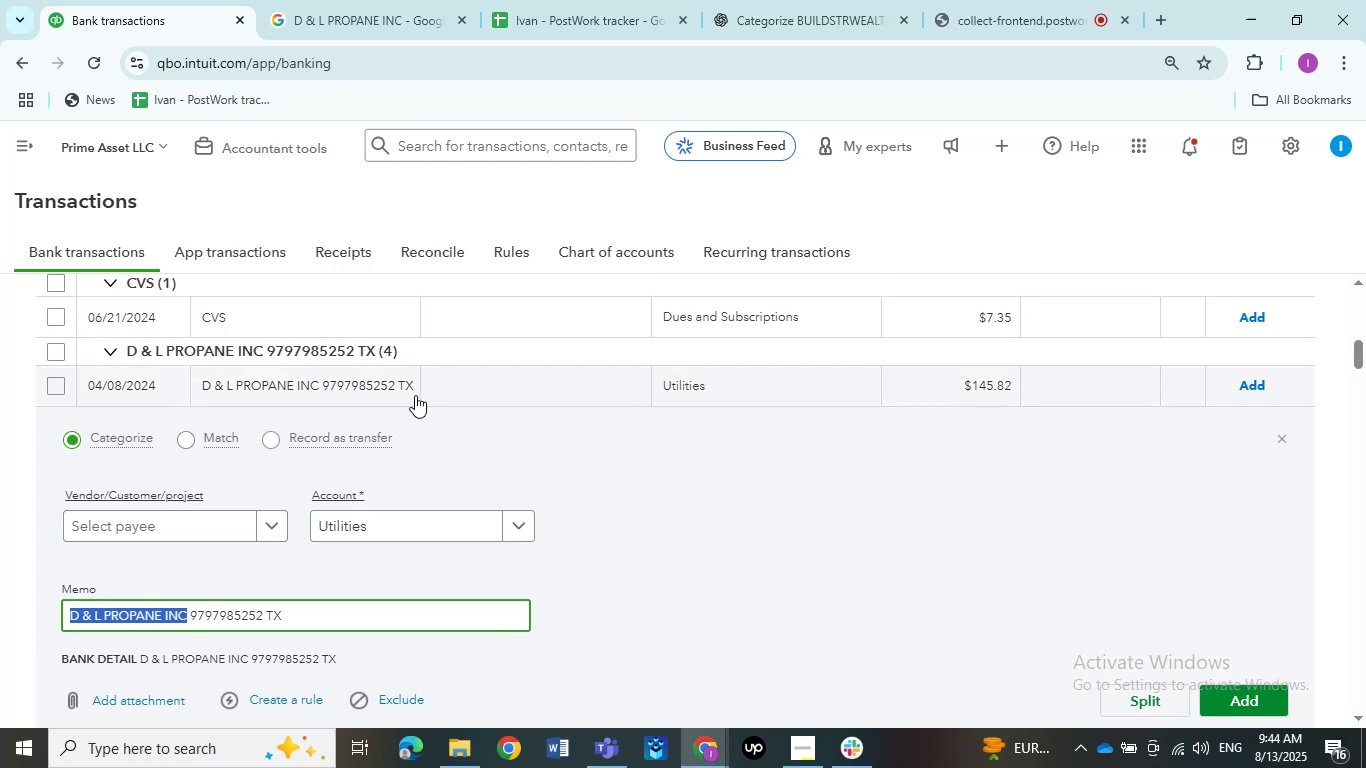 
scroll: coordinate [269, 384], scroll_direction: down, amount: 3.0
 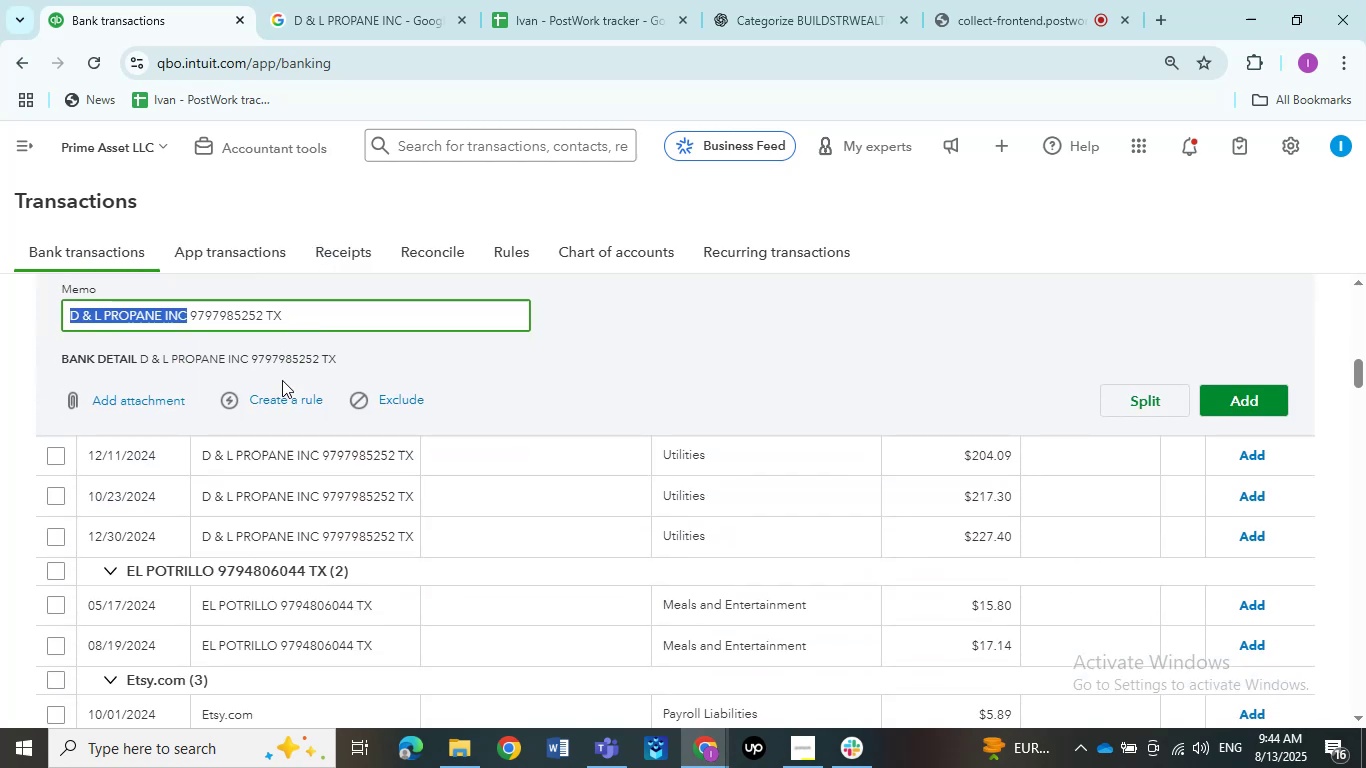 
scroll: coordinate [280, 377], scroll_direction: up, amount: 2.0
 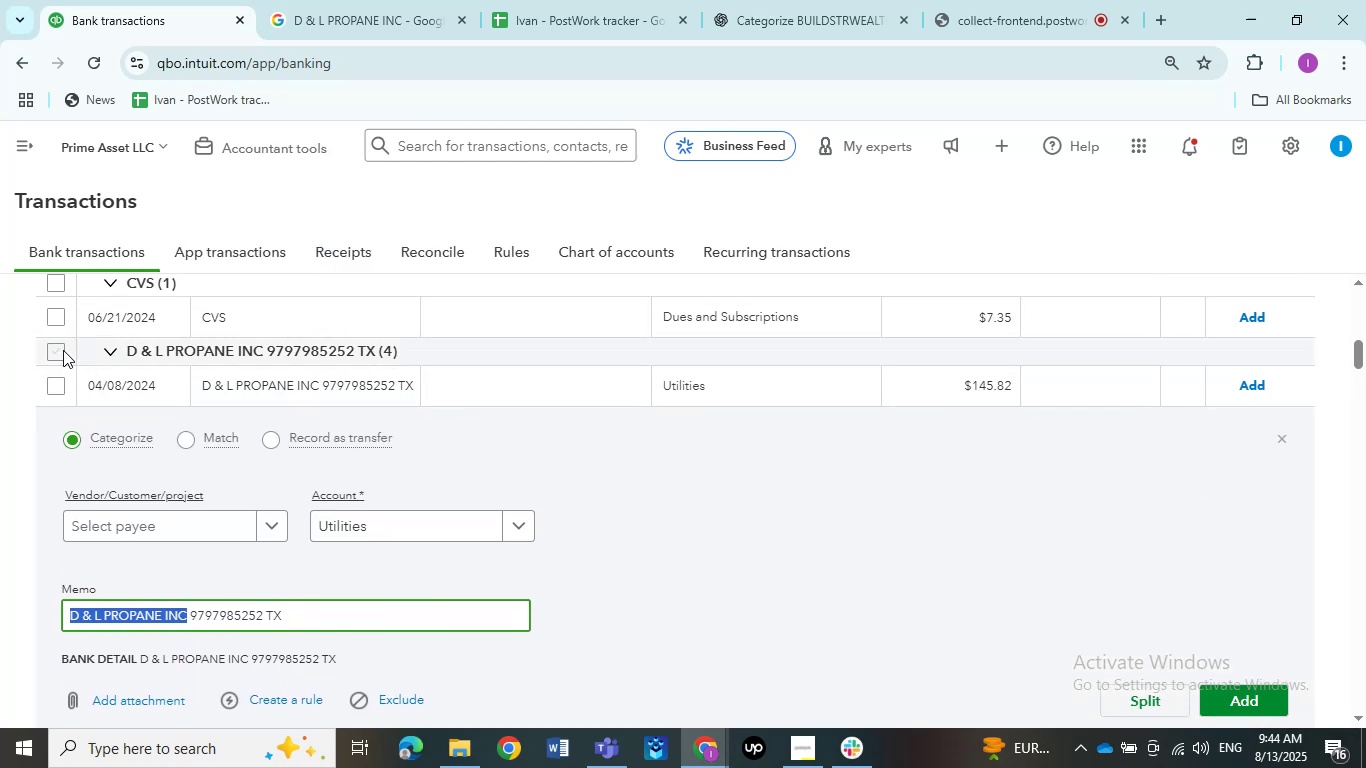 
left_click([62, 350])
 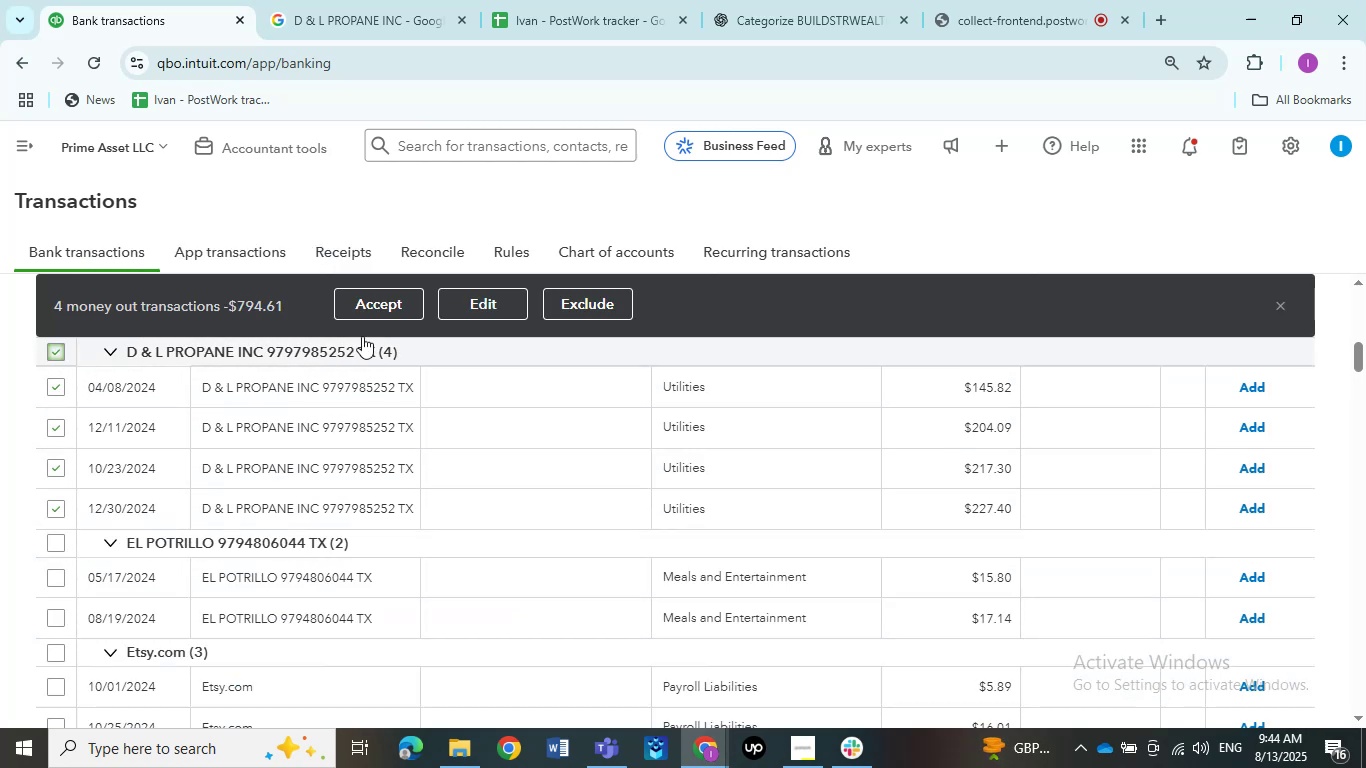 
left_click([483, 302])
 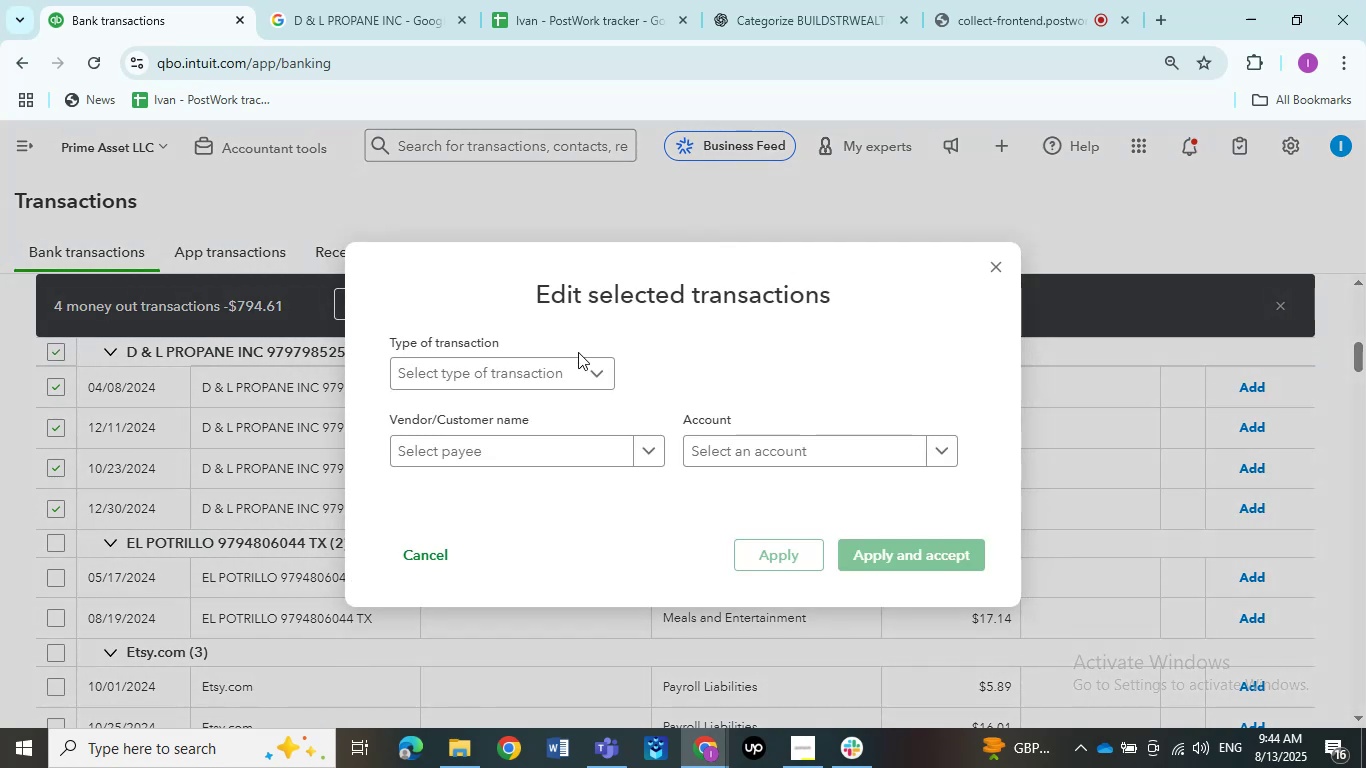 
wait(13.7)
 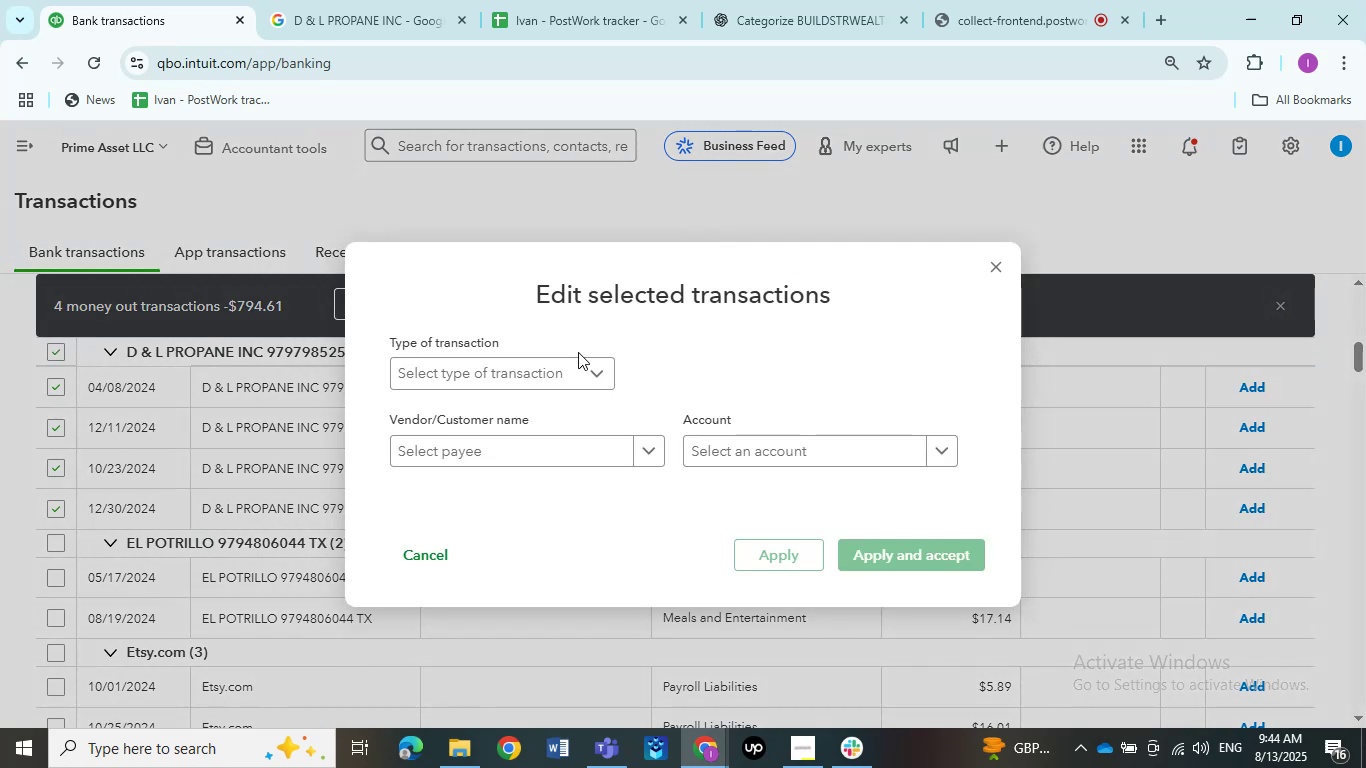 
left_click([934, 450])
 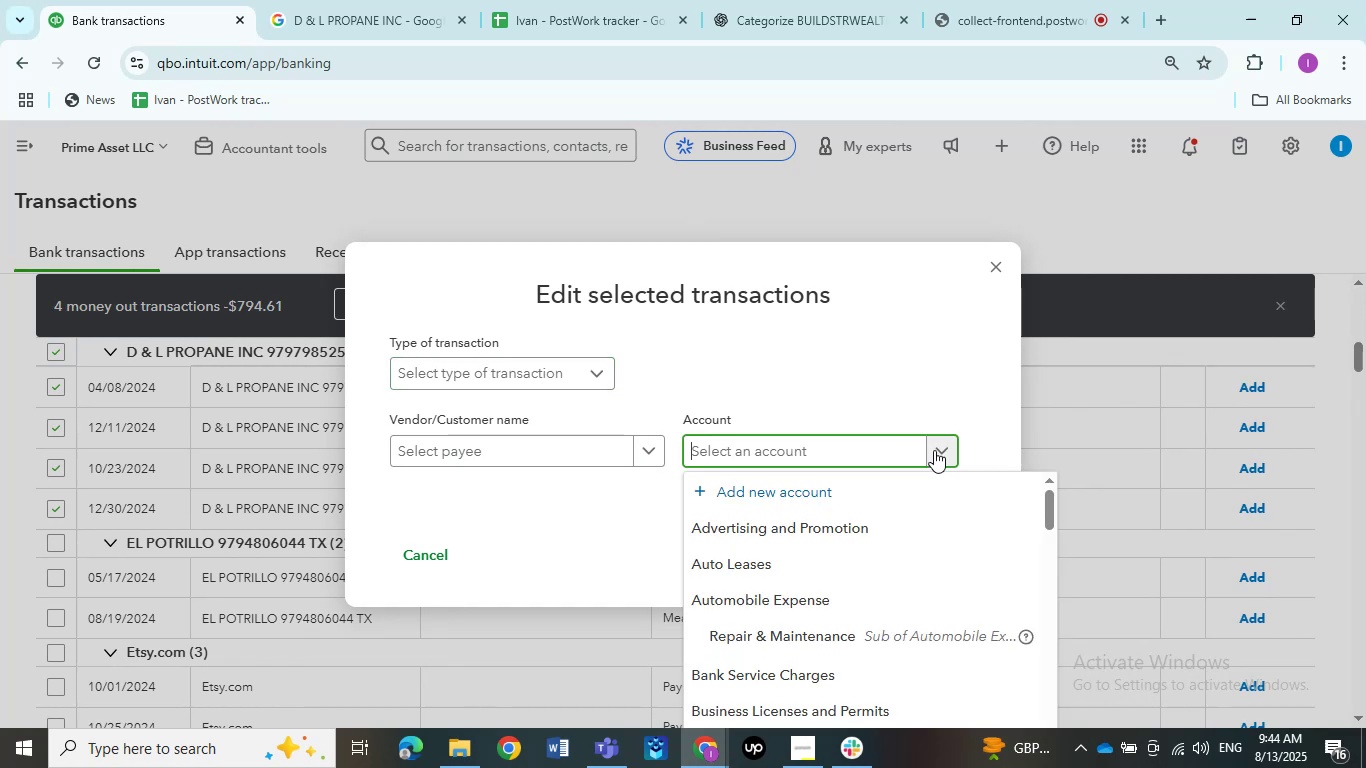 
wait(6.56)
 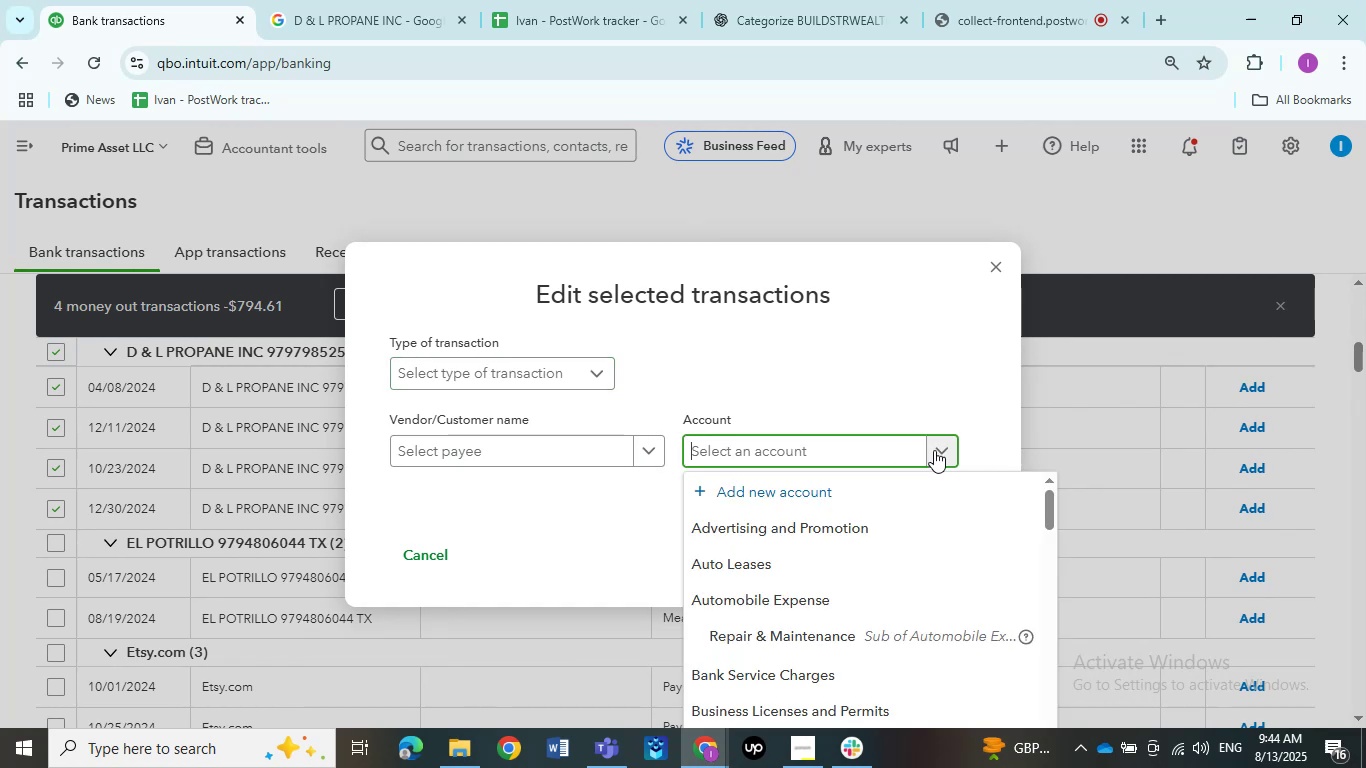 
scroll: coordinate [805, 594], scroll_direction: down, amount: 3.0
 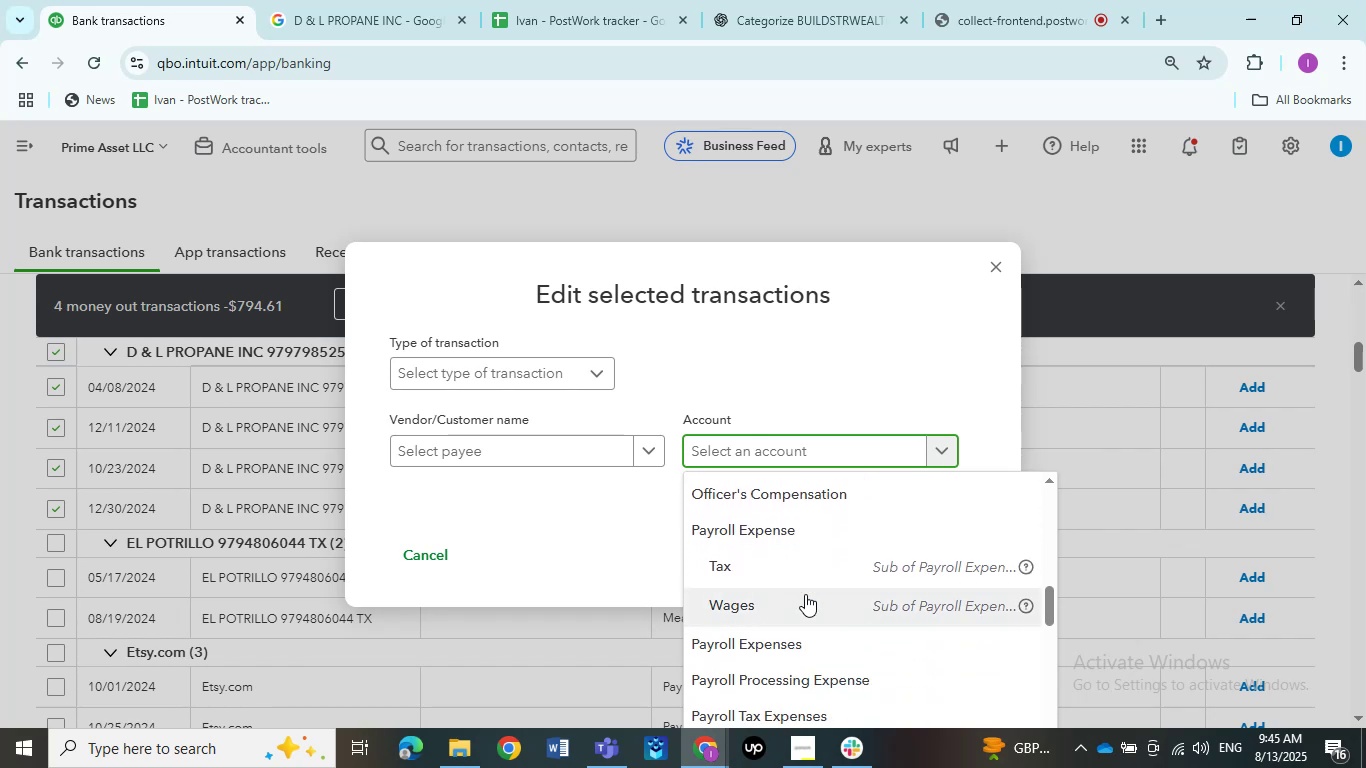 
wait(9.65)
 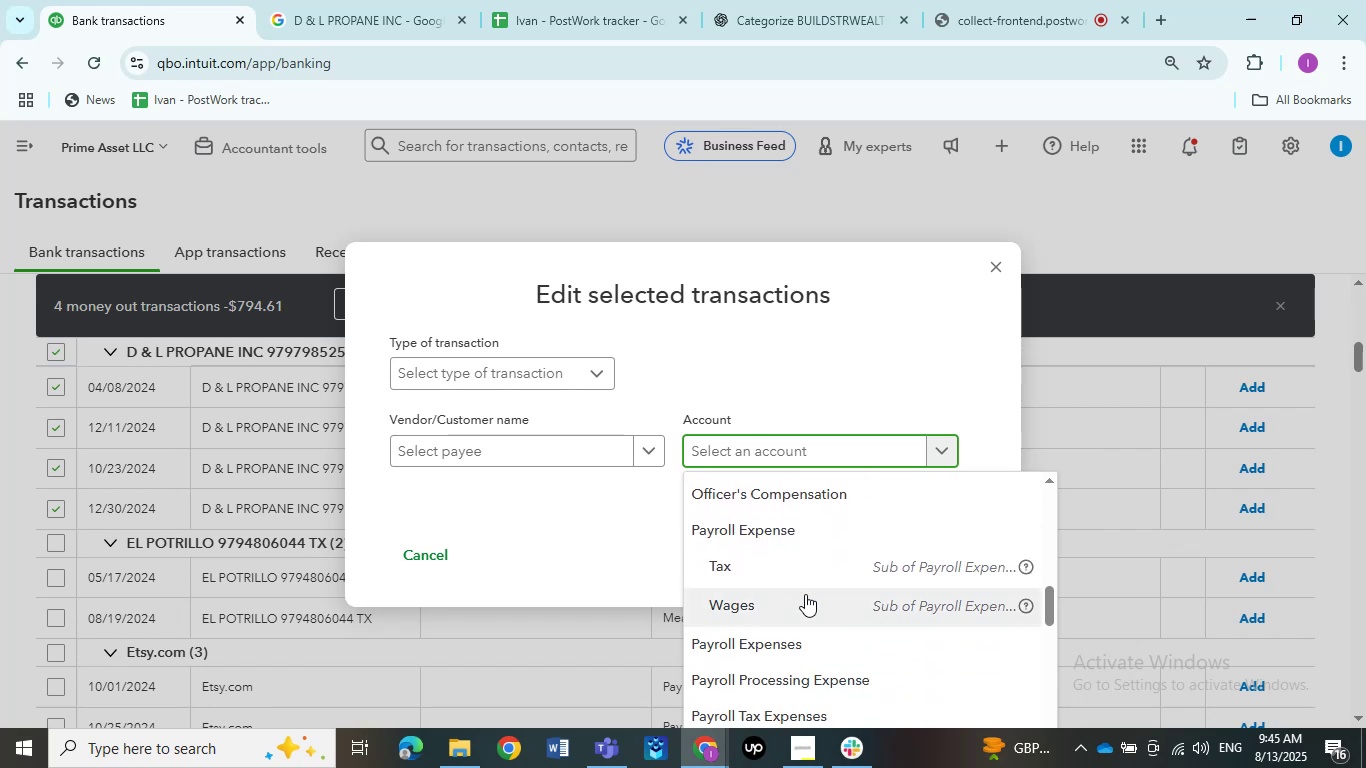 
scroll: coordinate [805, 594], scroll_direction: down, amount: 4.0
 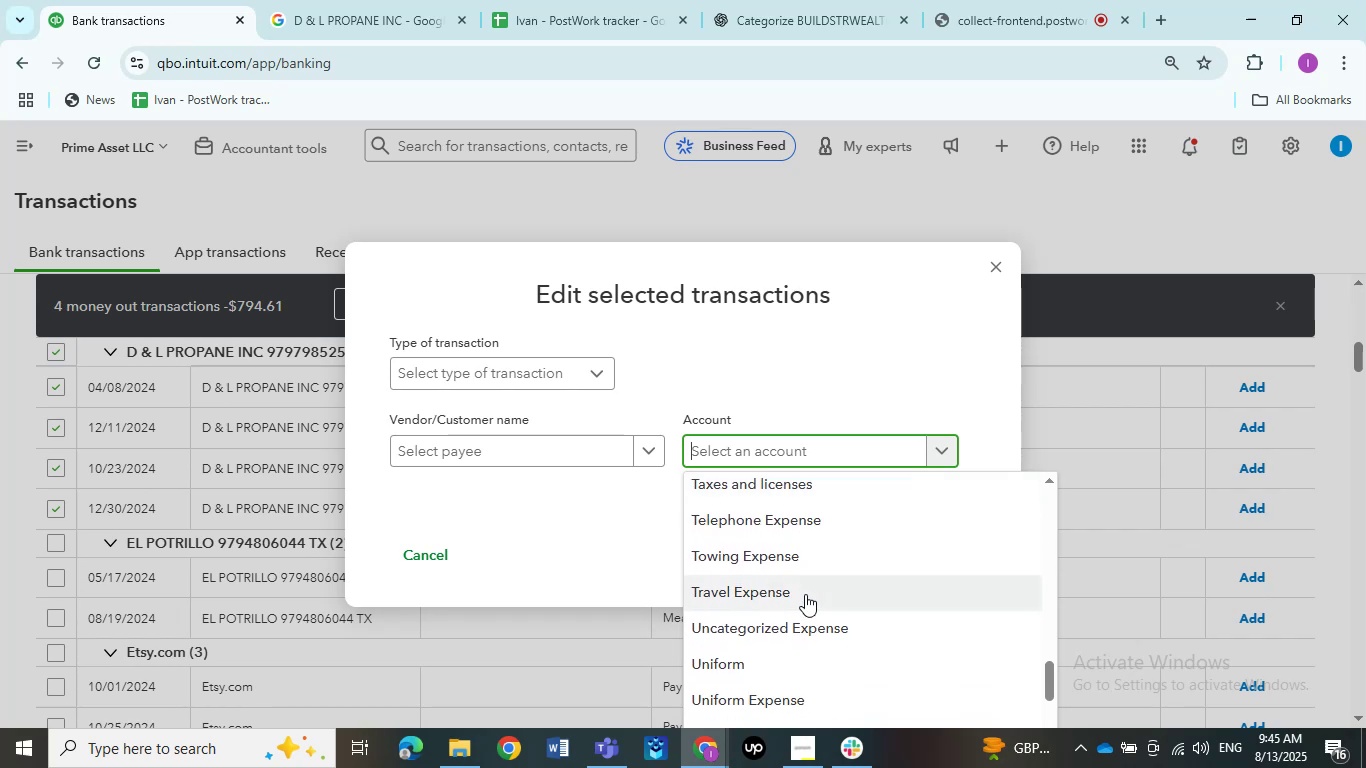 
wait(12.01)
 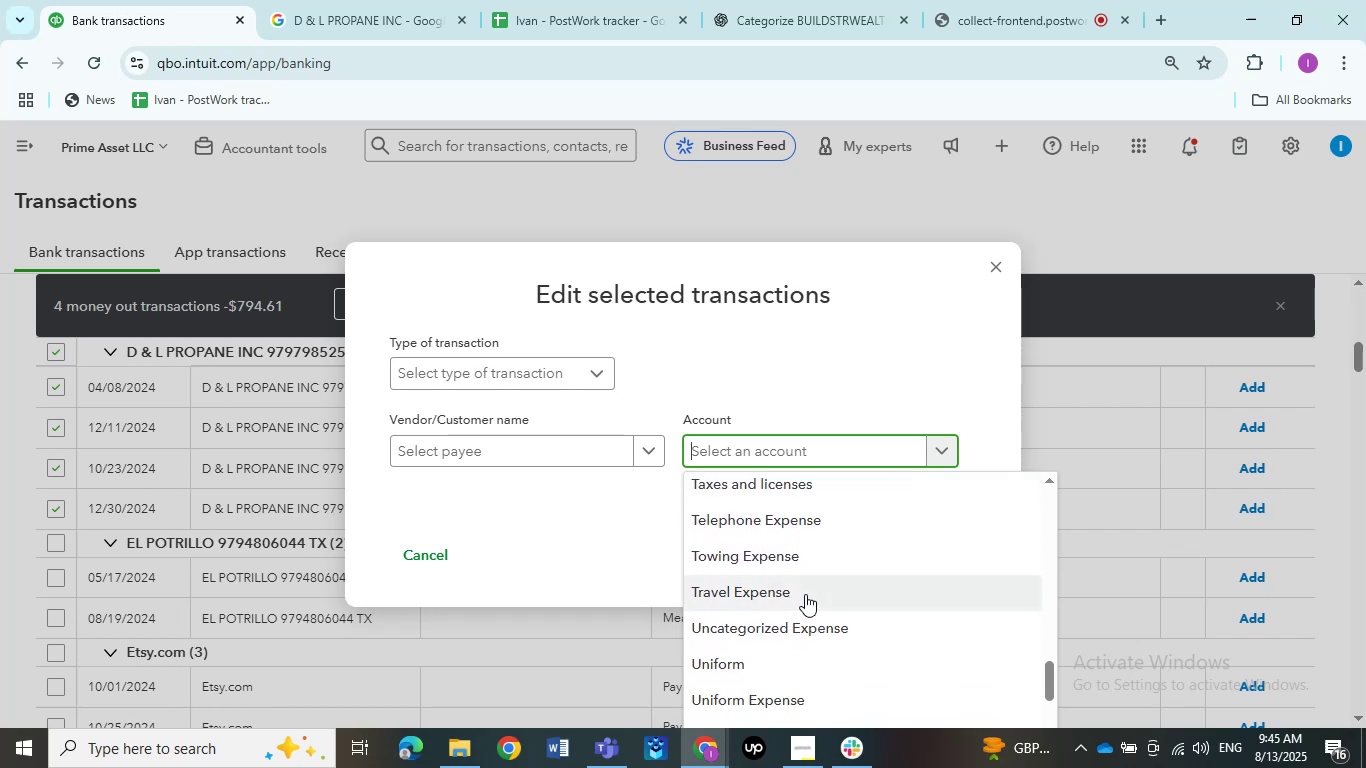 
scroll: coordinate [805, 594], scroll_direction: up, amount: 1.0
 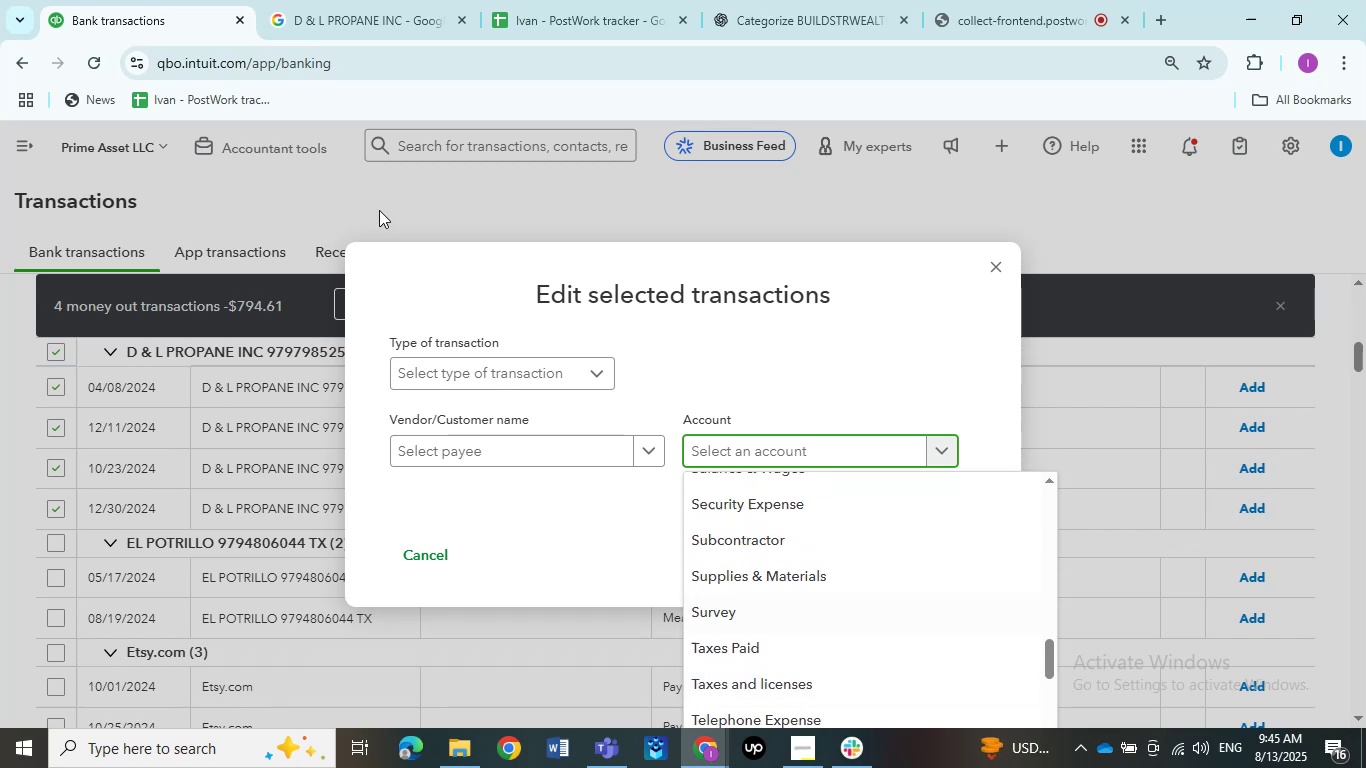 
wait(6.02)
 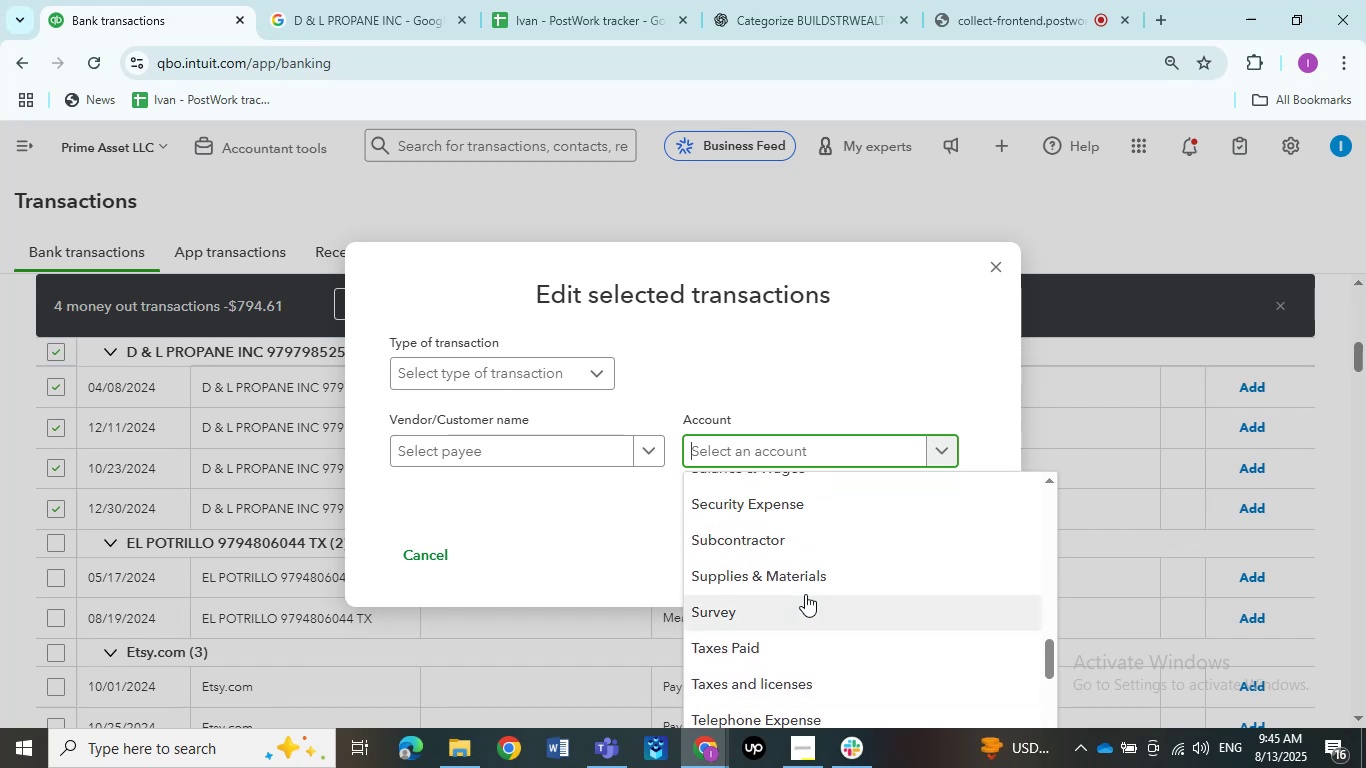 
scroll: coordinate [801, 618], scroll_direction: up, amount: 14.0
 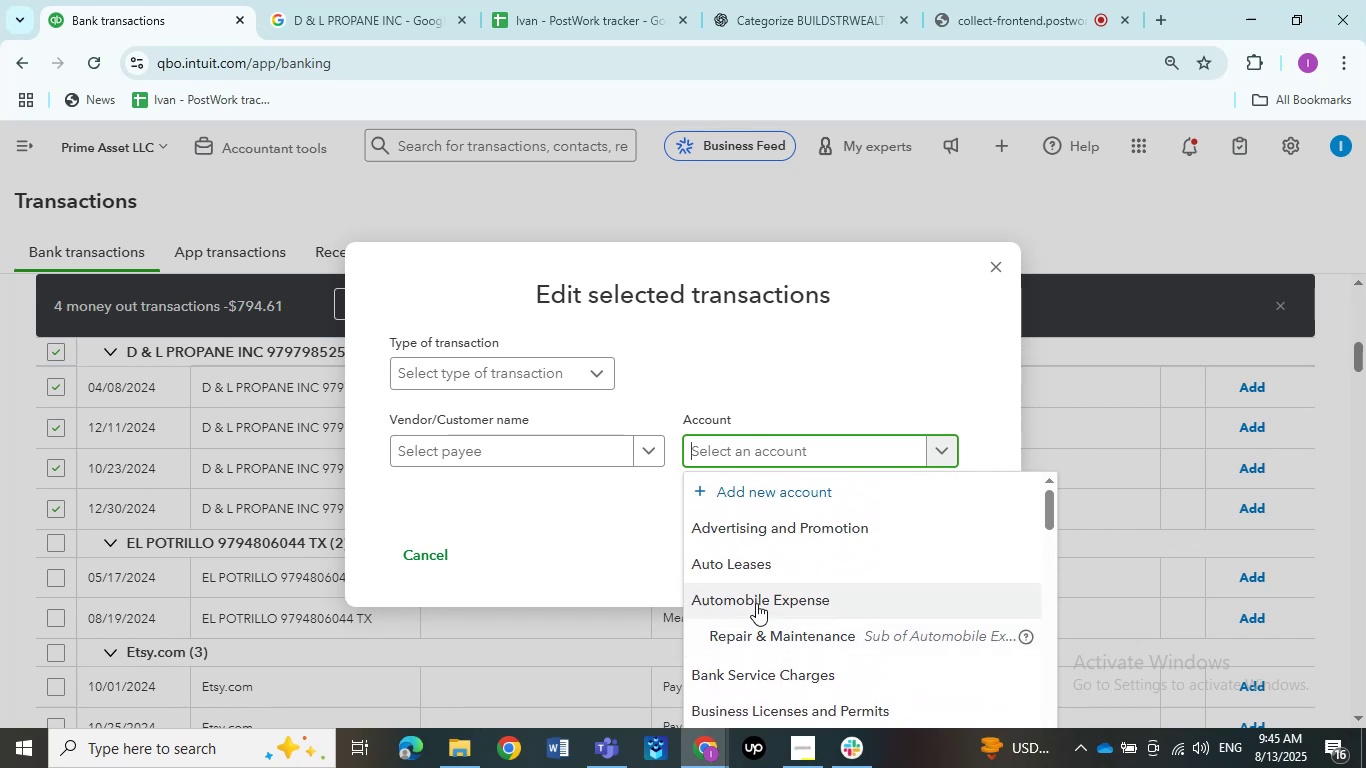 
left_click([756, 603])
 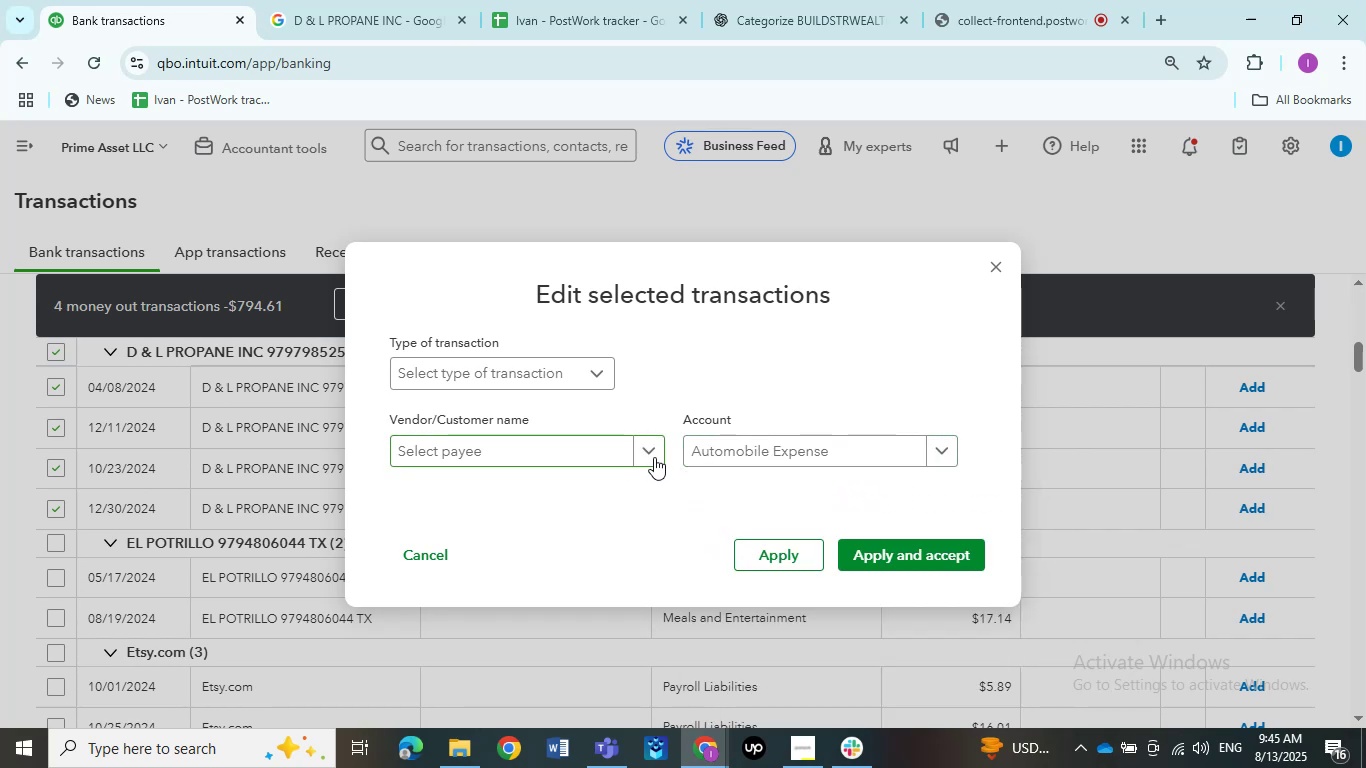 
left_click([654, 455])
 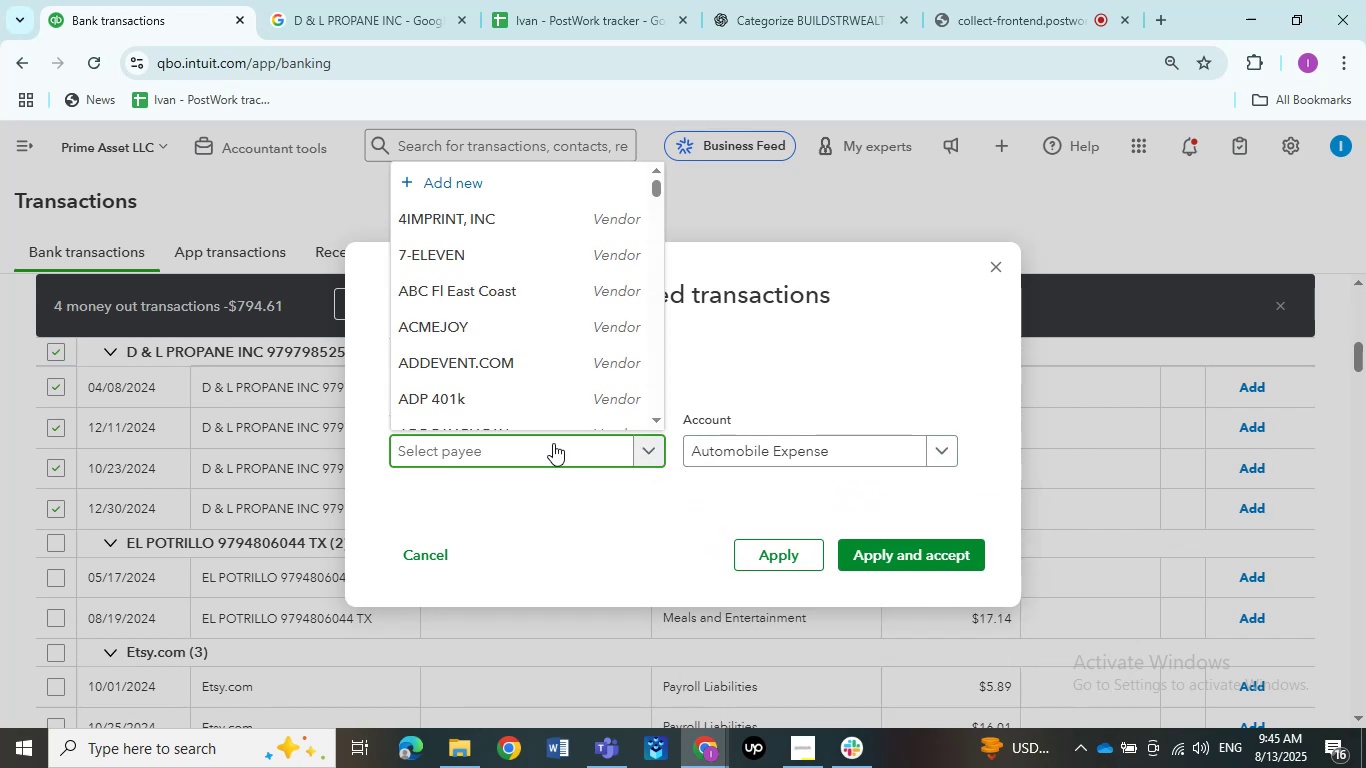 
key(Control+V)
 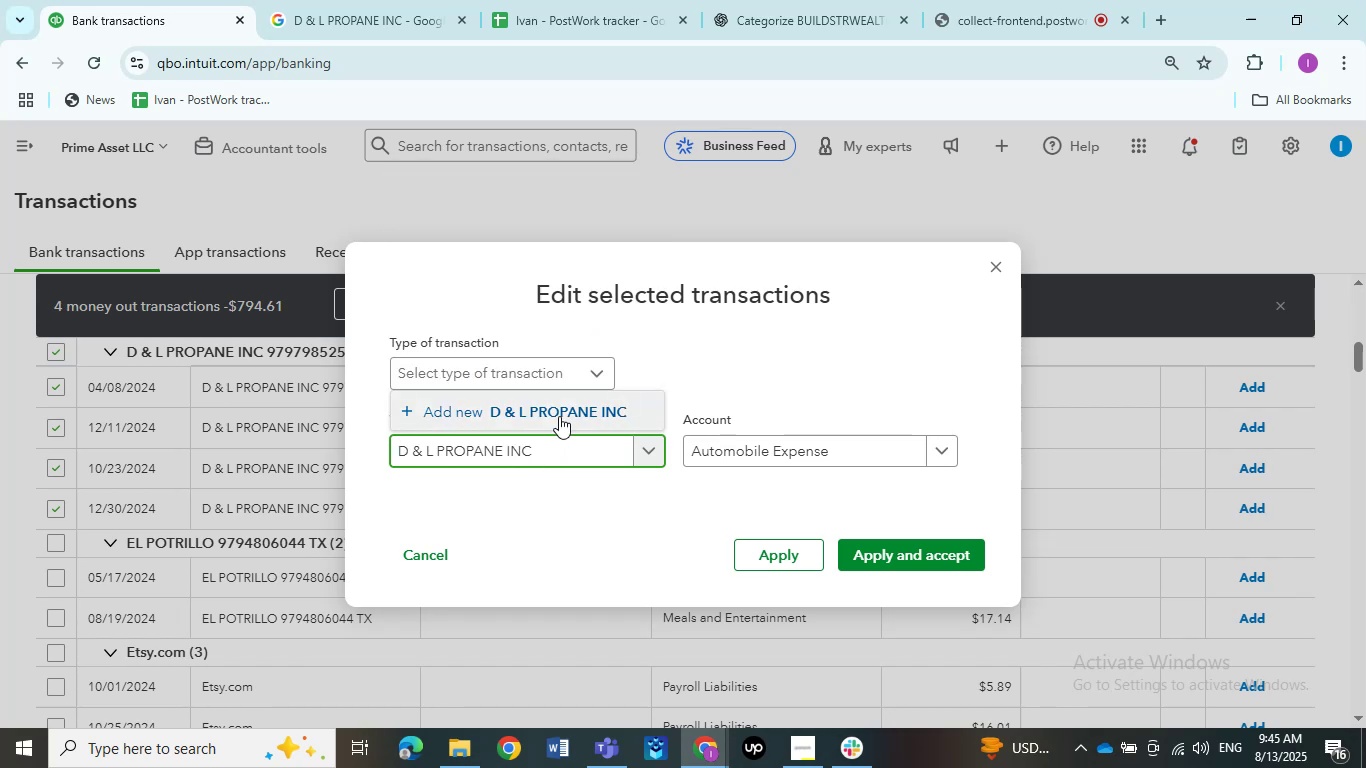 
left_click_drag(start_coordinate=[545, 446], to_coordinate=[506, 448])
 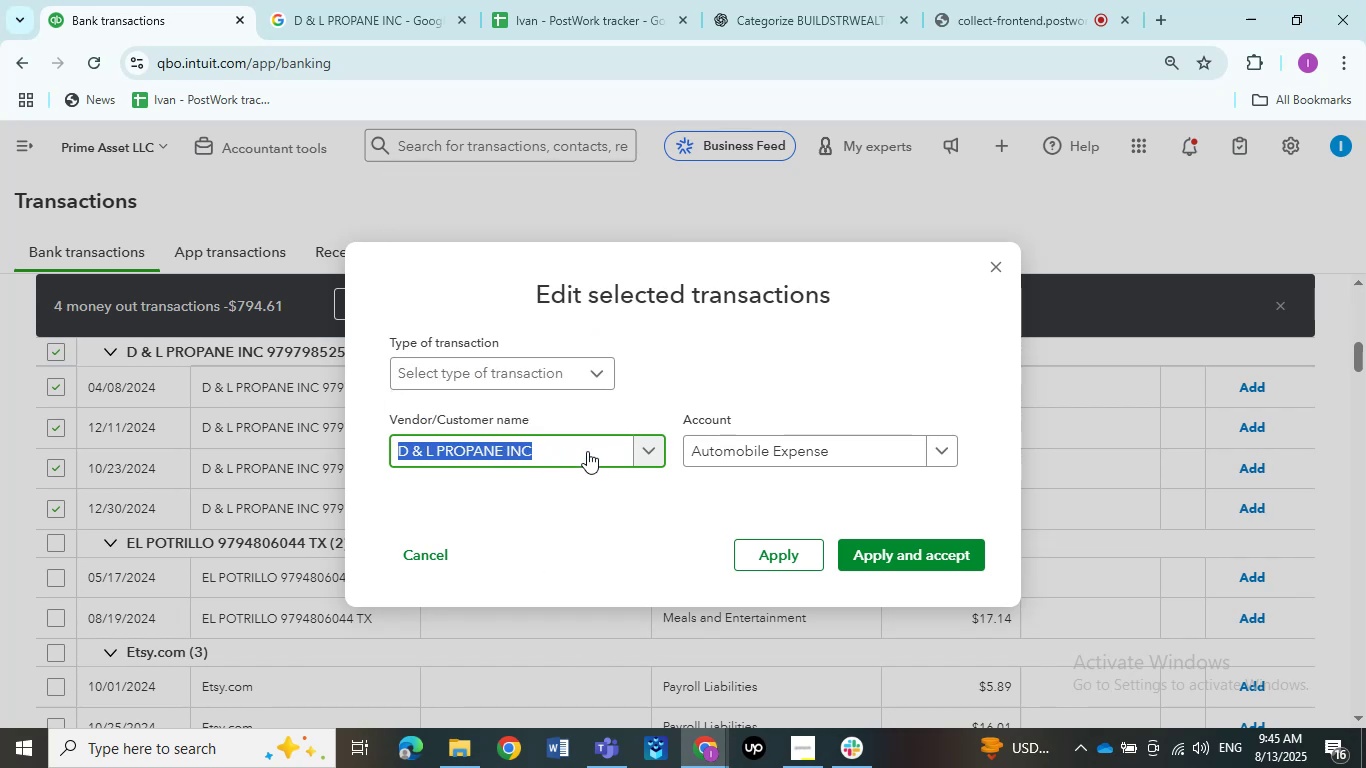 
left_click([576, 444])
 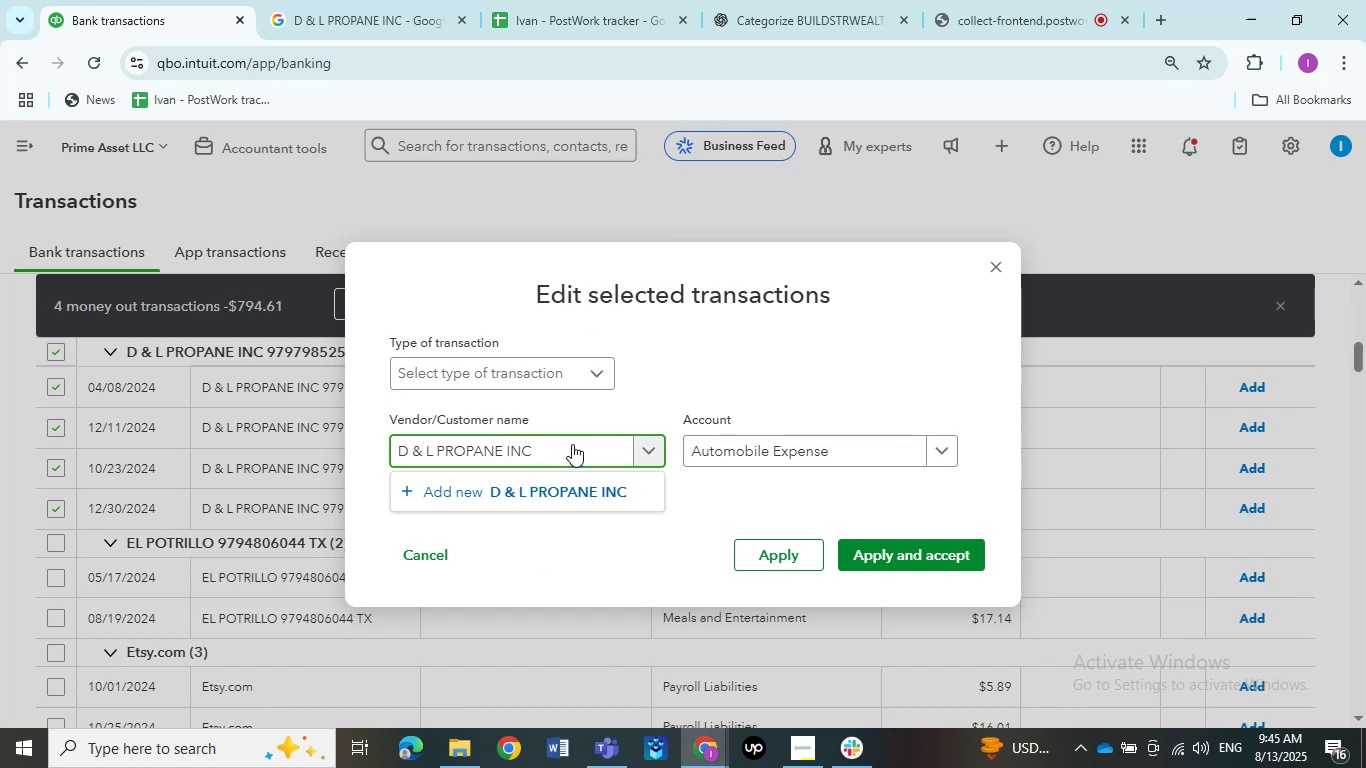 
key(Backspace)
 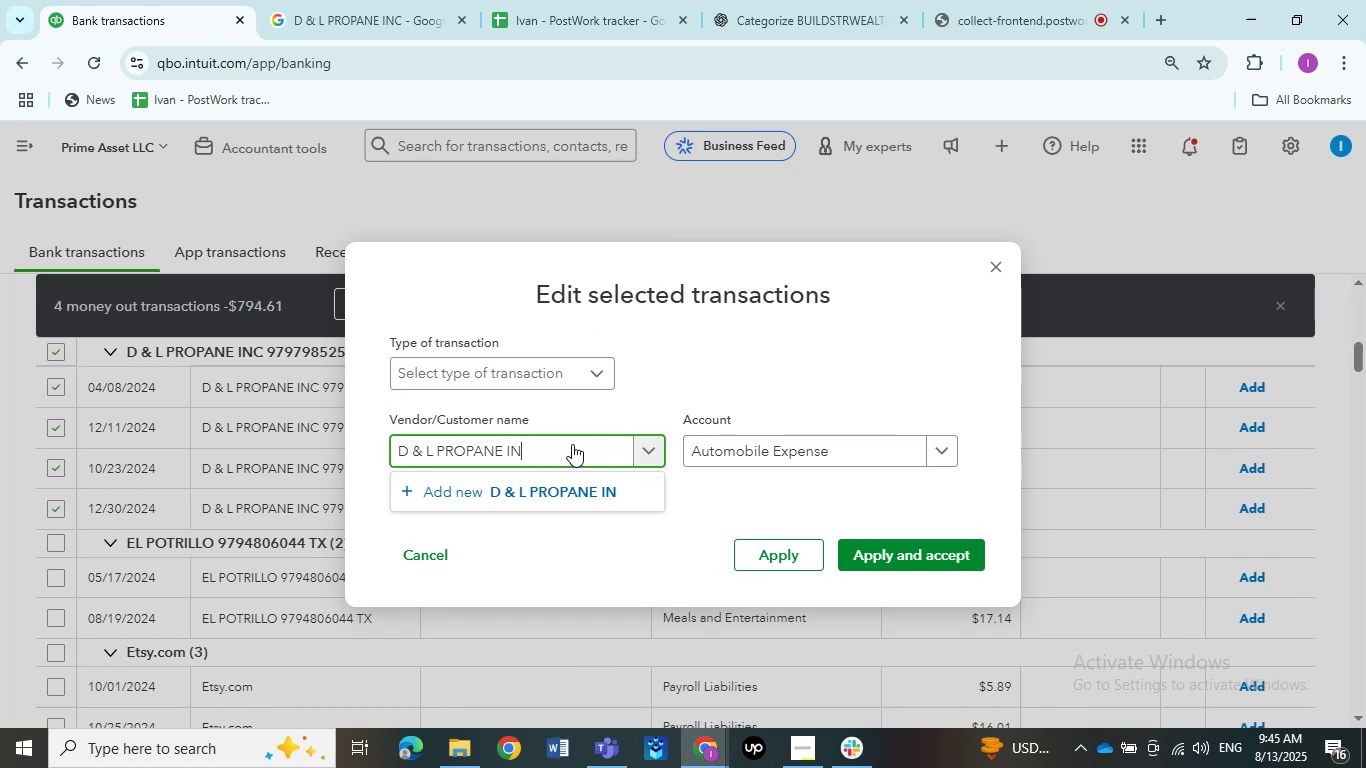 
key(Backspace)
 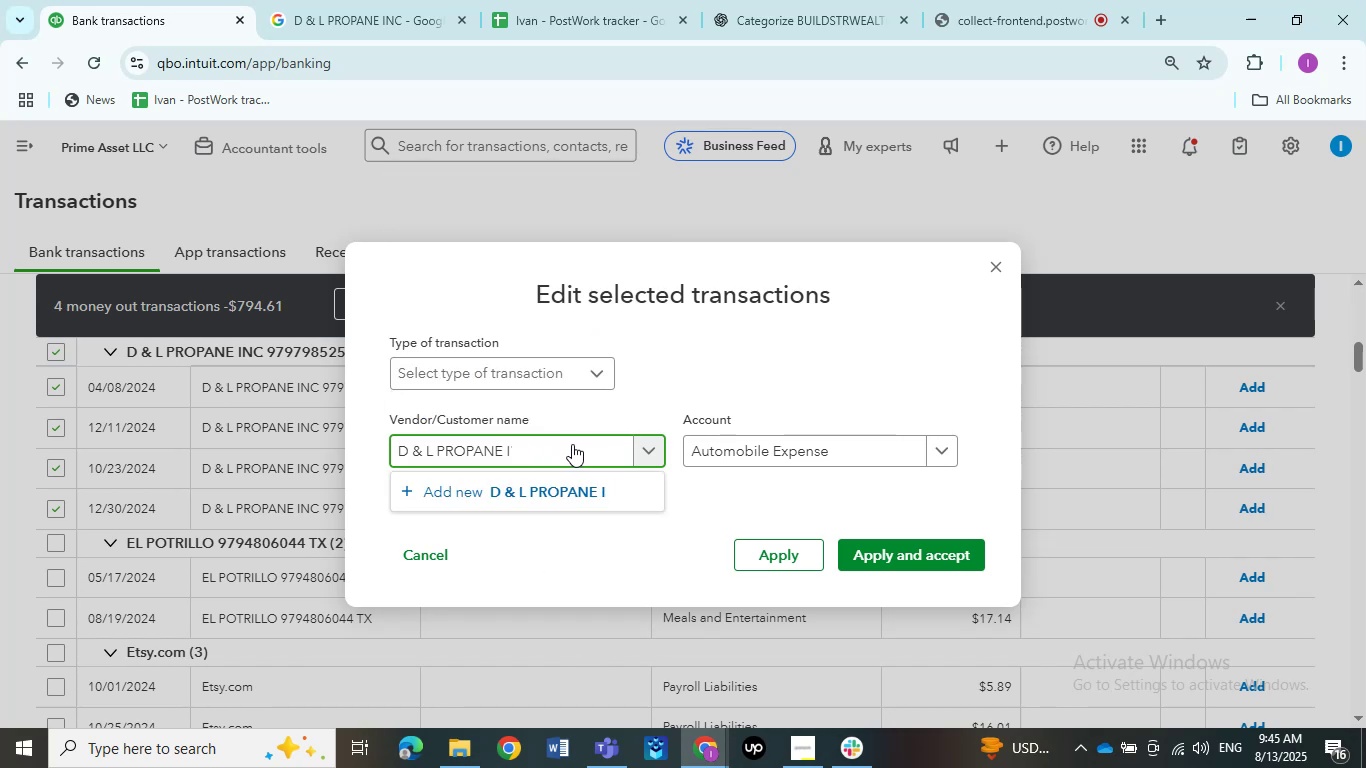 
key(Backspace)
 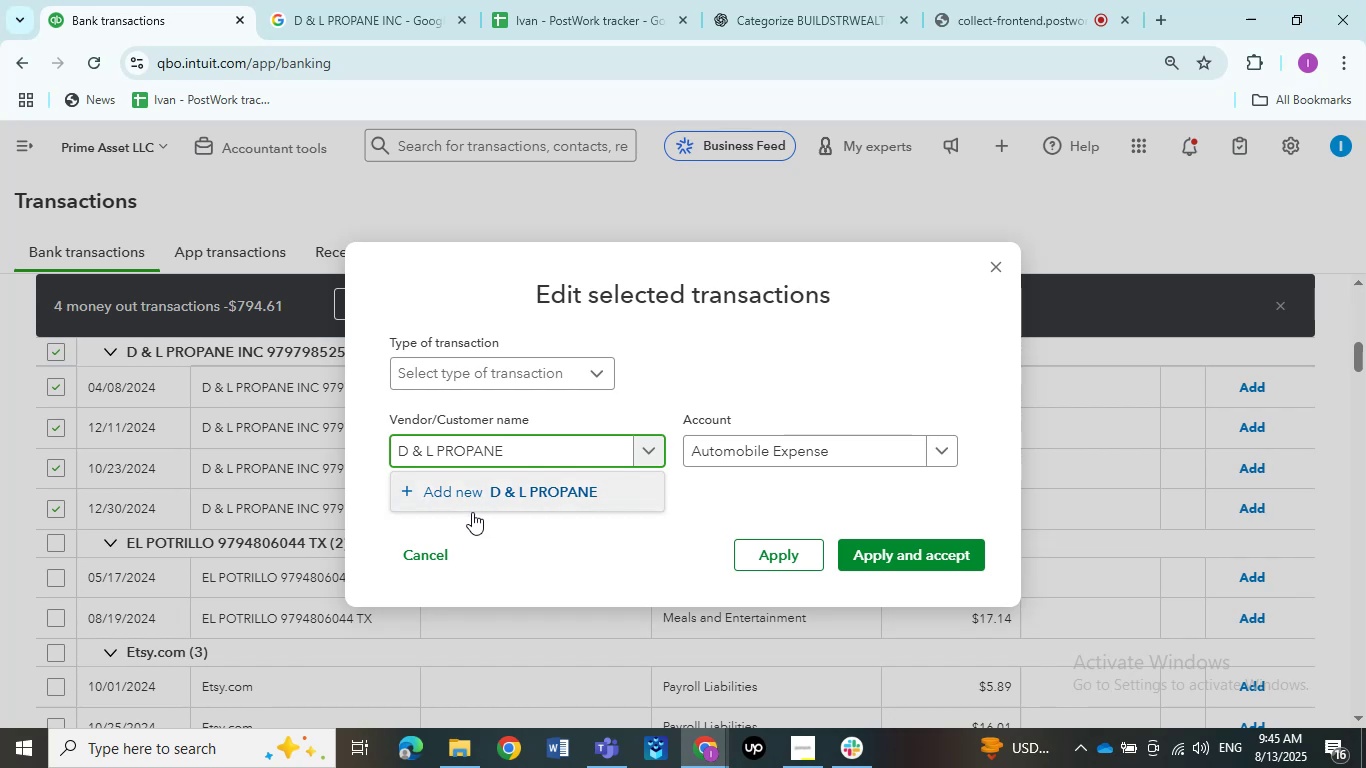 
left_click([436, 496])
 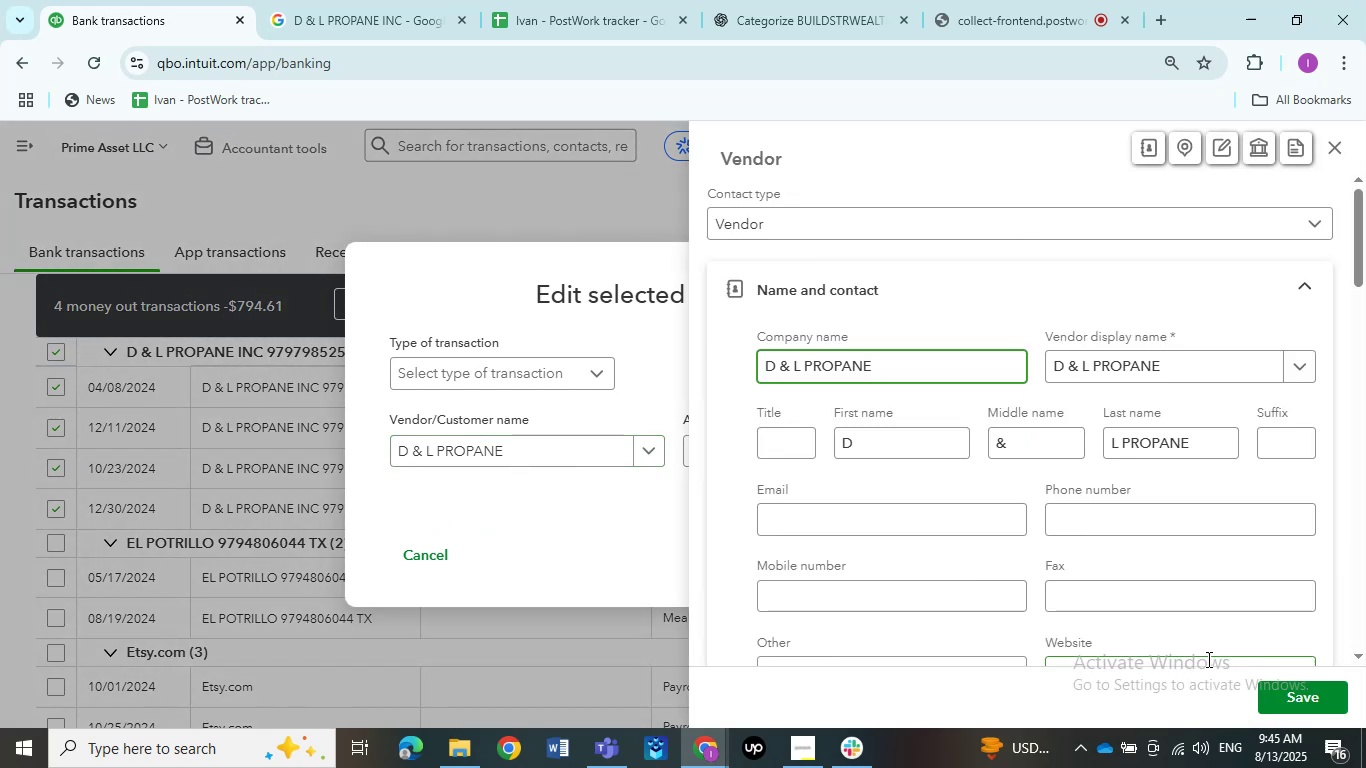 
left_click([1288, 685])
 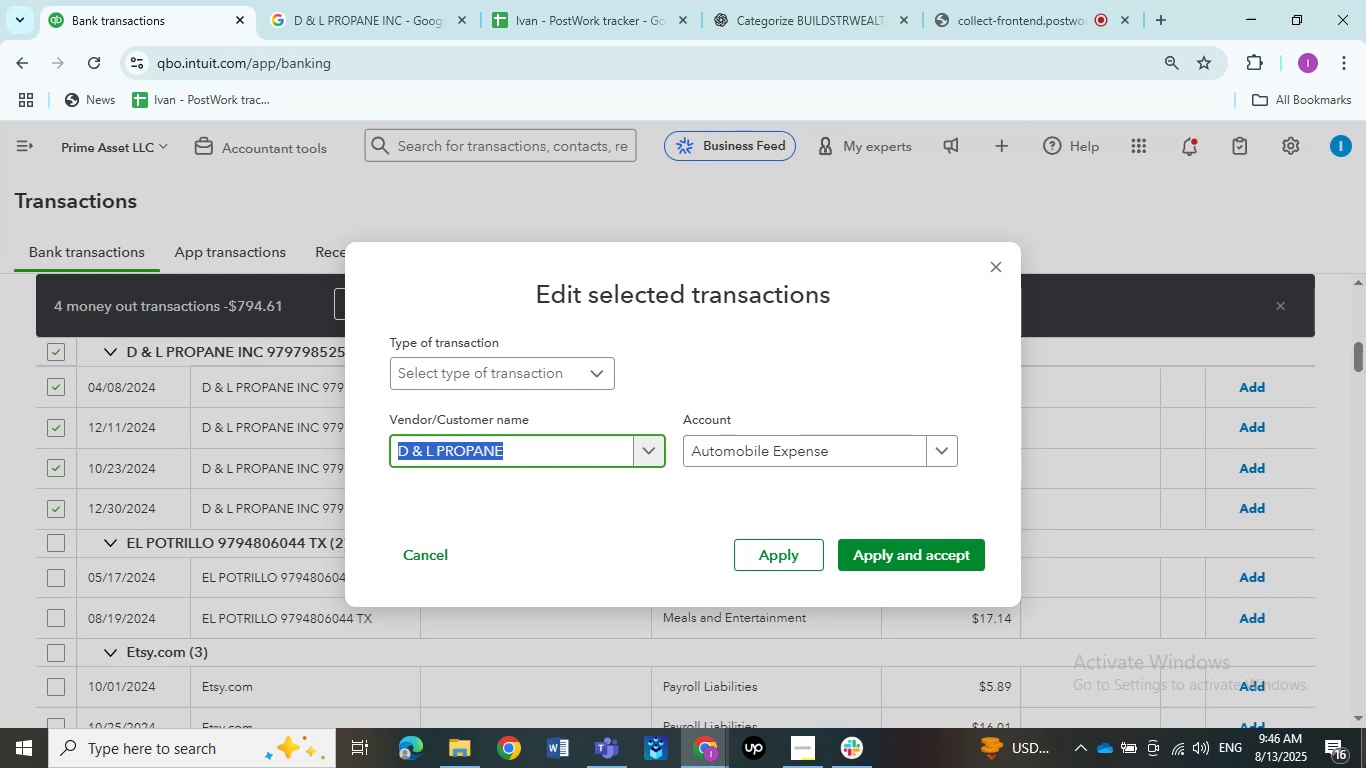 
wait(5.25)
 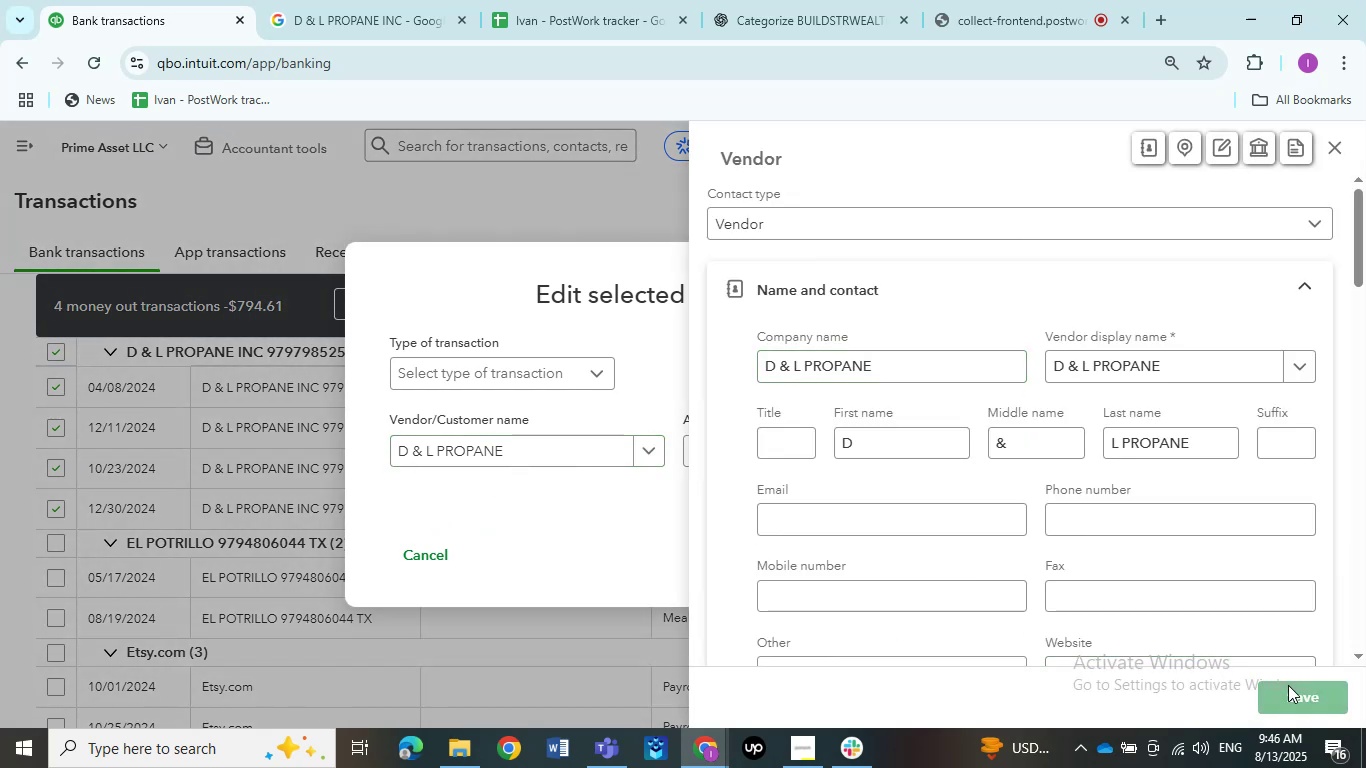 
left_click([904, 549])
 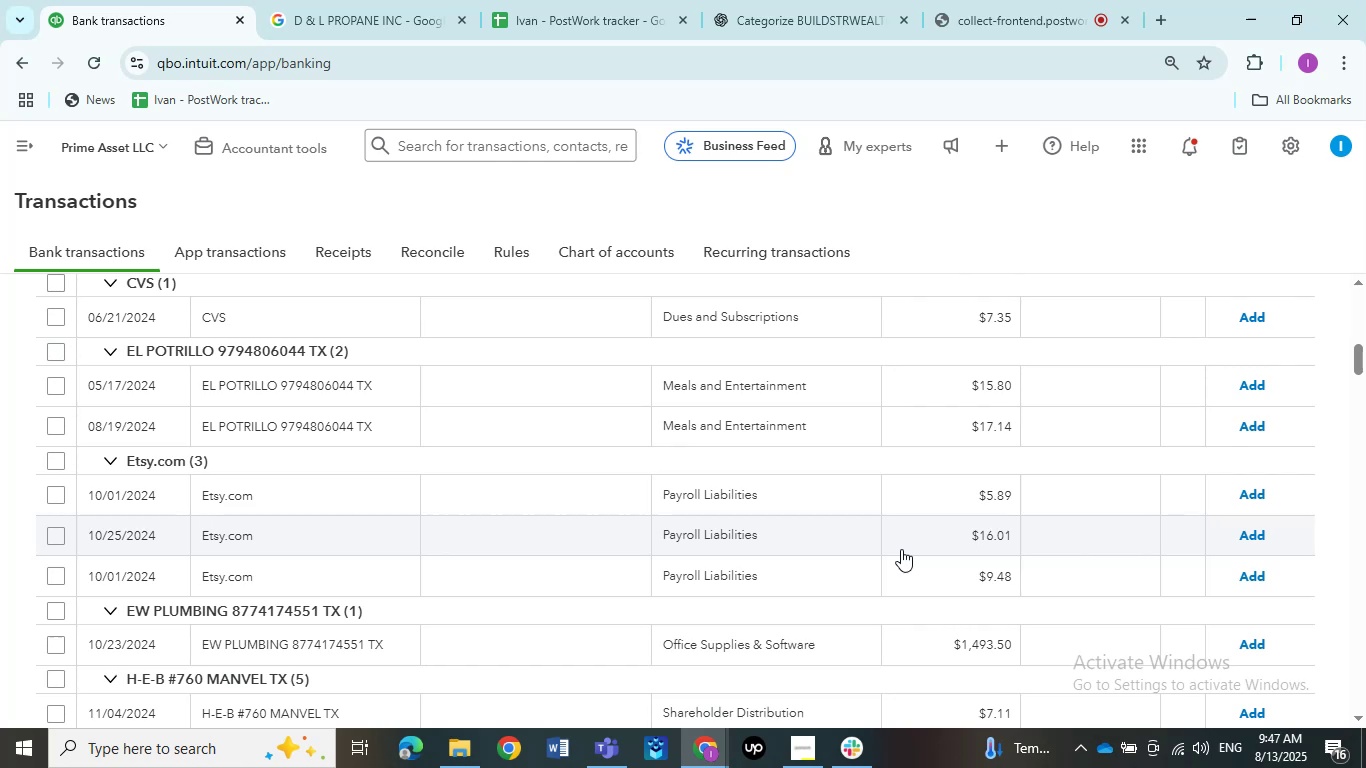 
wait(62.31)
 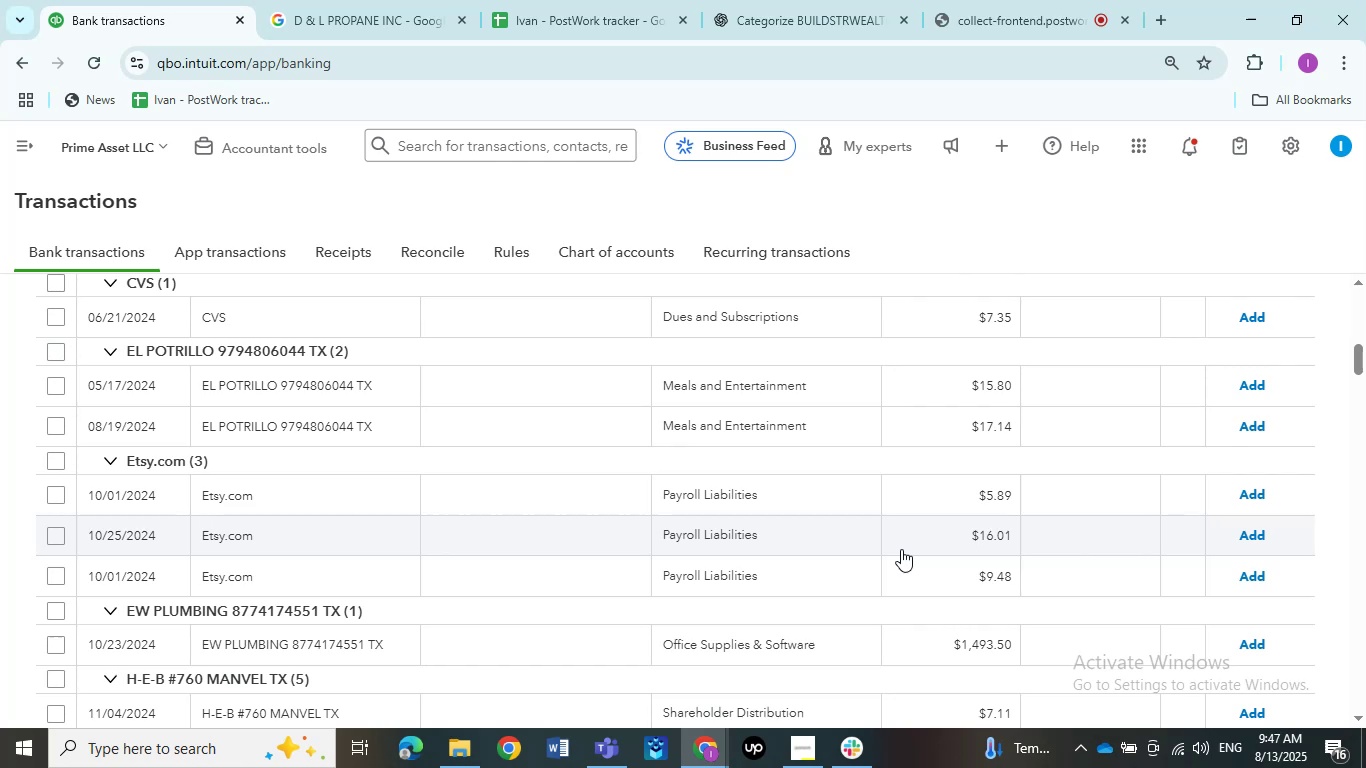 
scroll: coordinate [350, 533], scroll_direction: up, amount: 1.0
 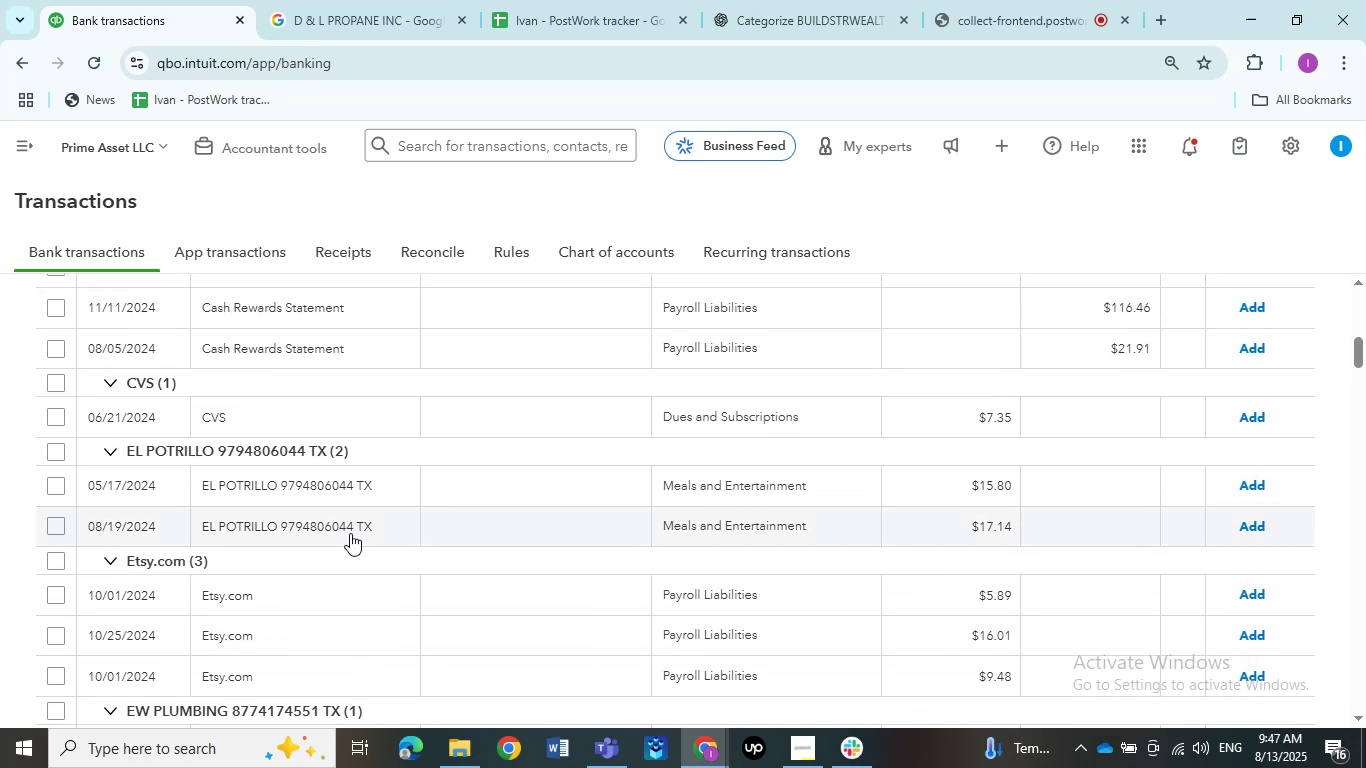 
wait(8.25)
 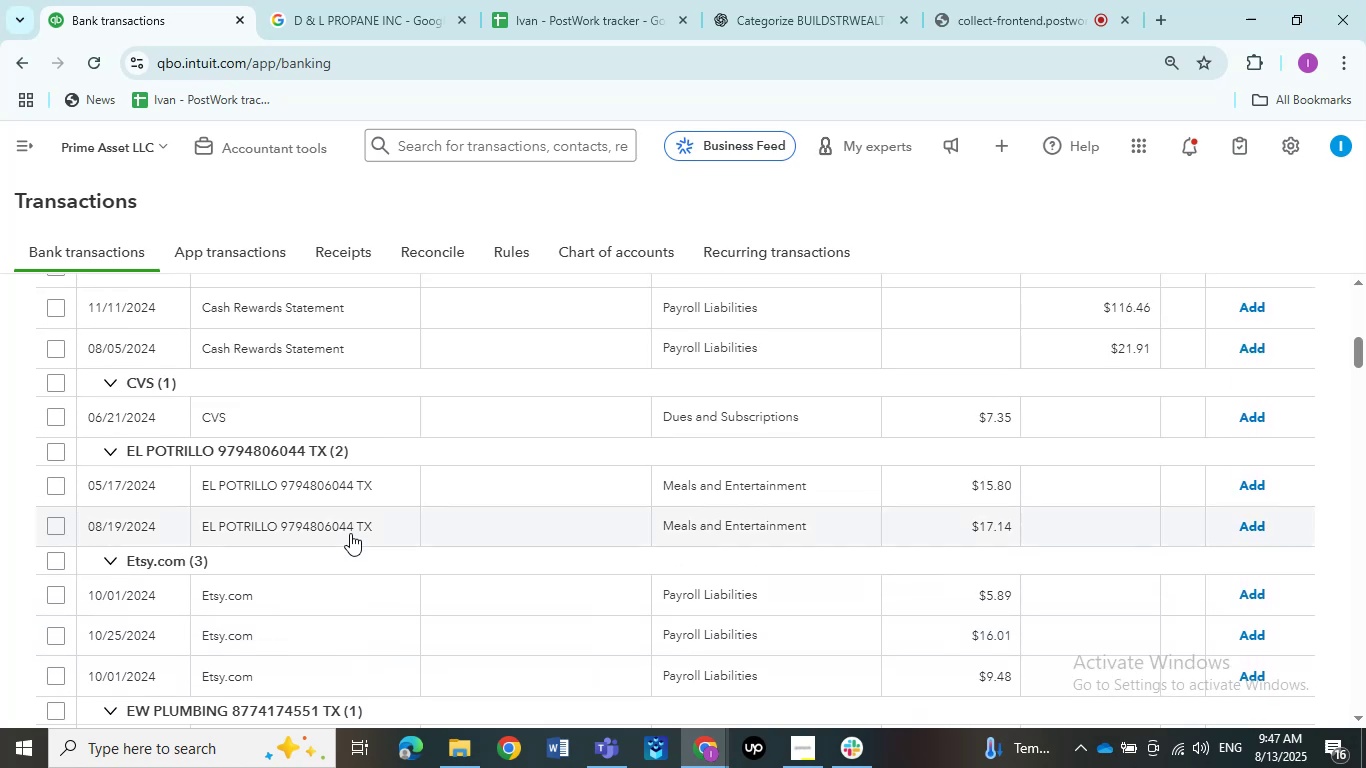 
scroll: coordinate [316, 533], scroll_direction: down, amount: 1.0
 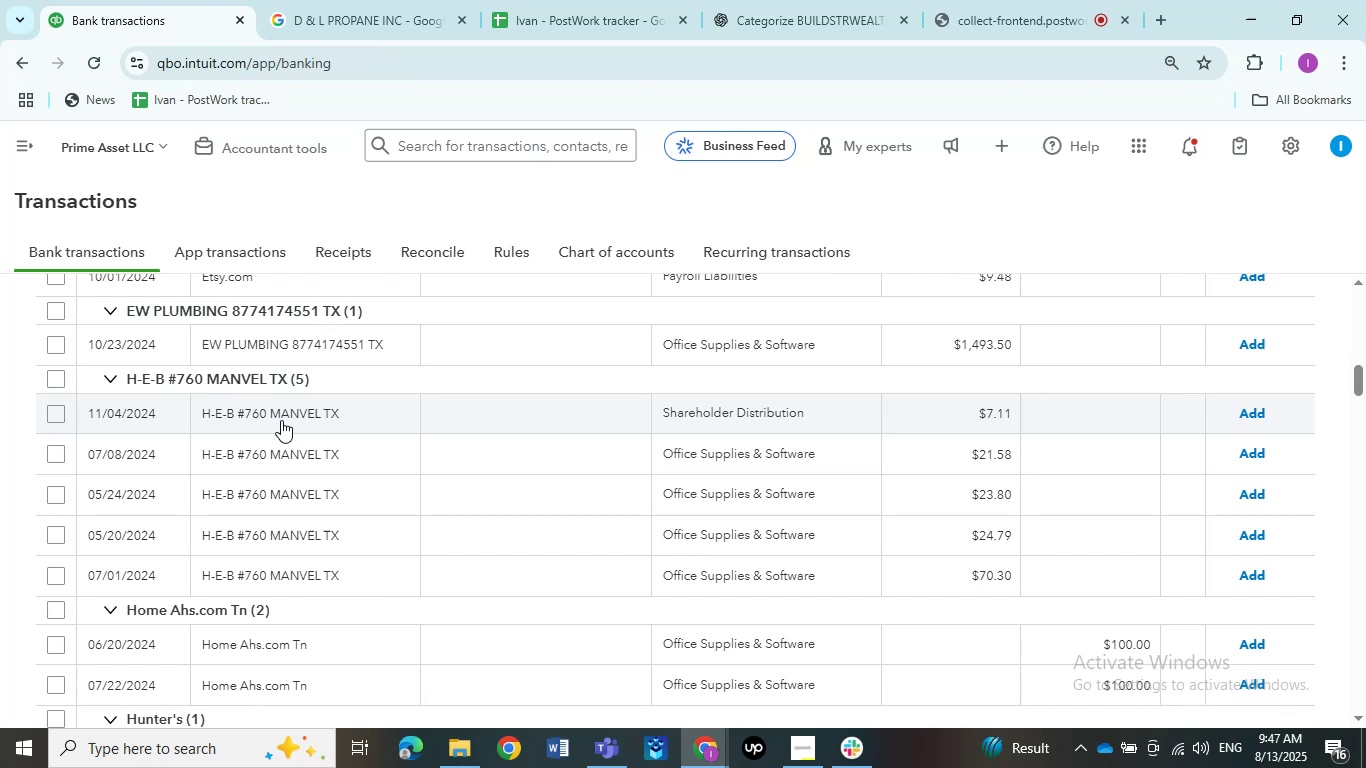 
wait(27.83)
 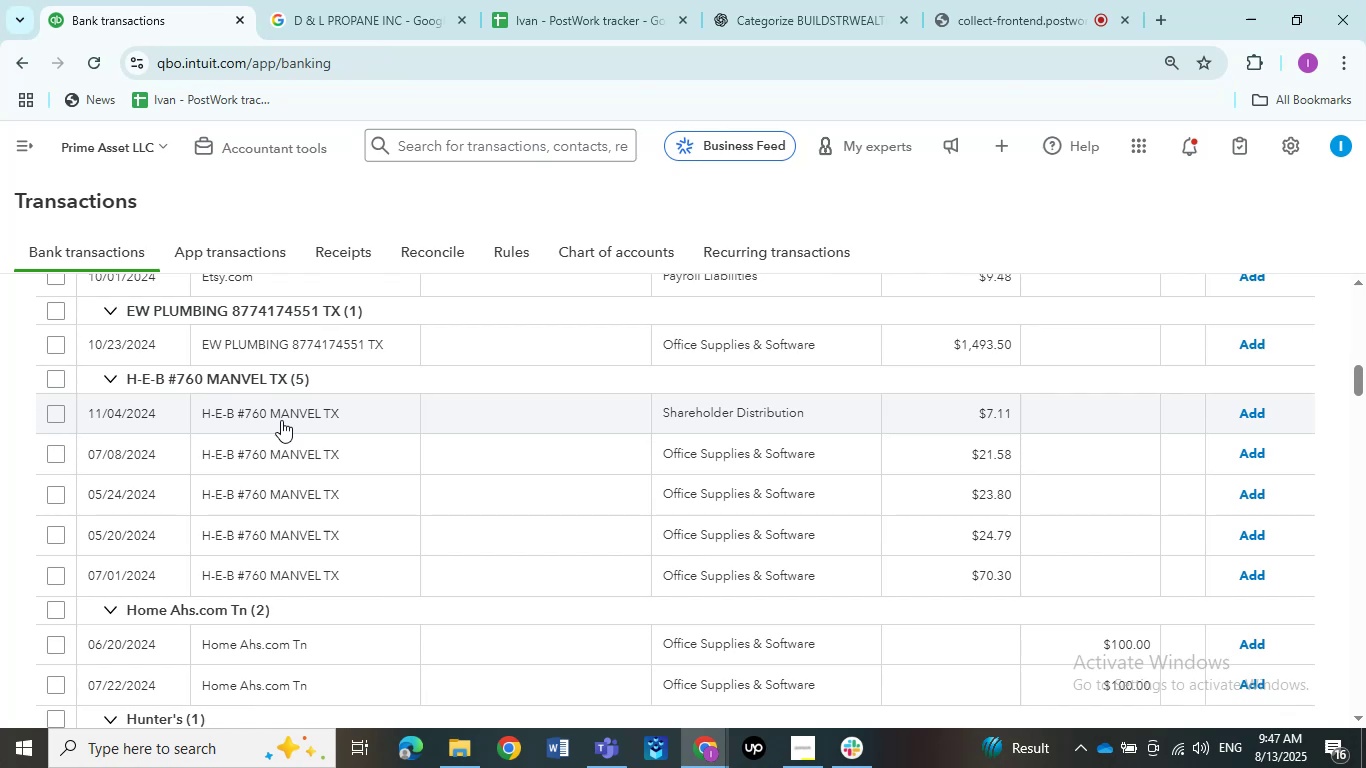 
scroll: coordinate [285, 582], scroll_direction: down, amount: 2.0
 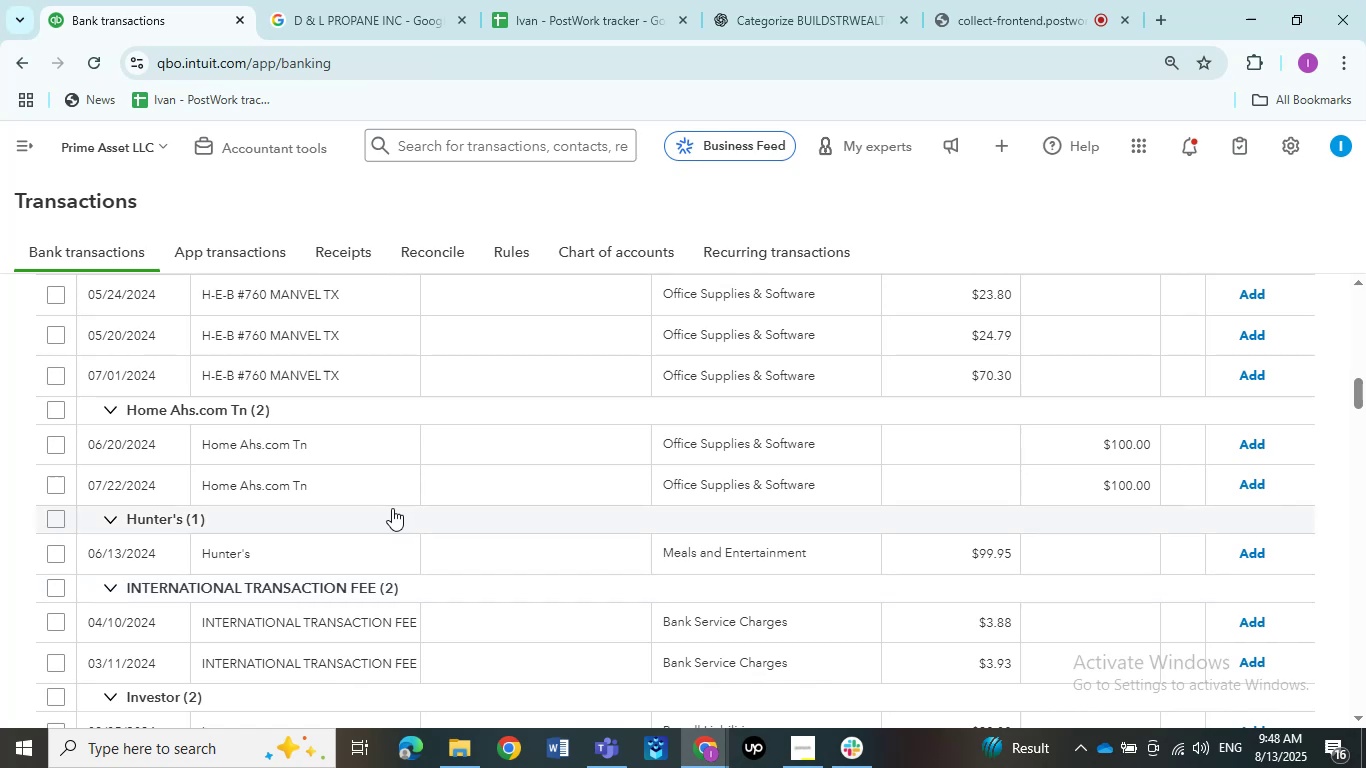 
wait(21.42)
 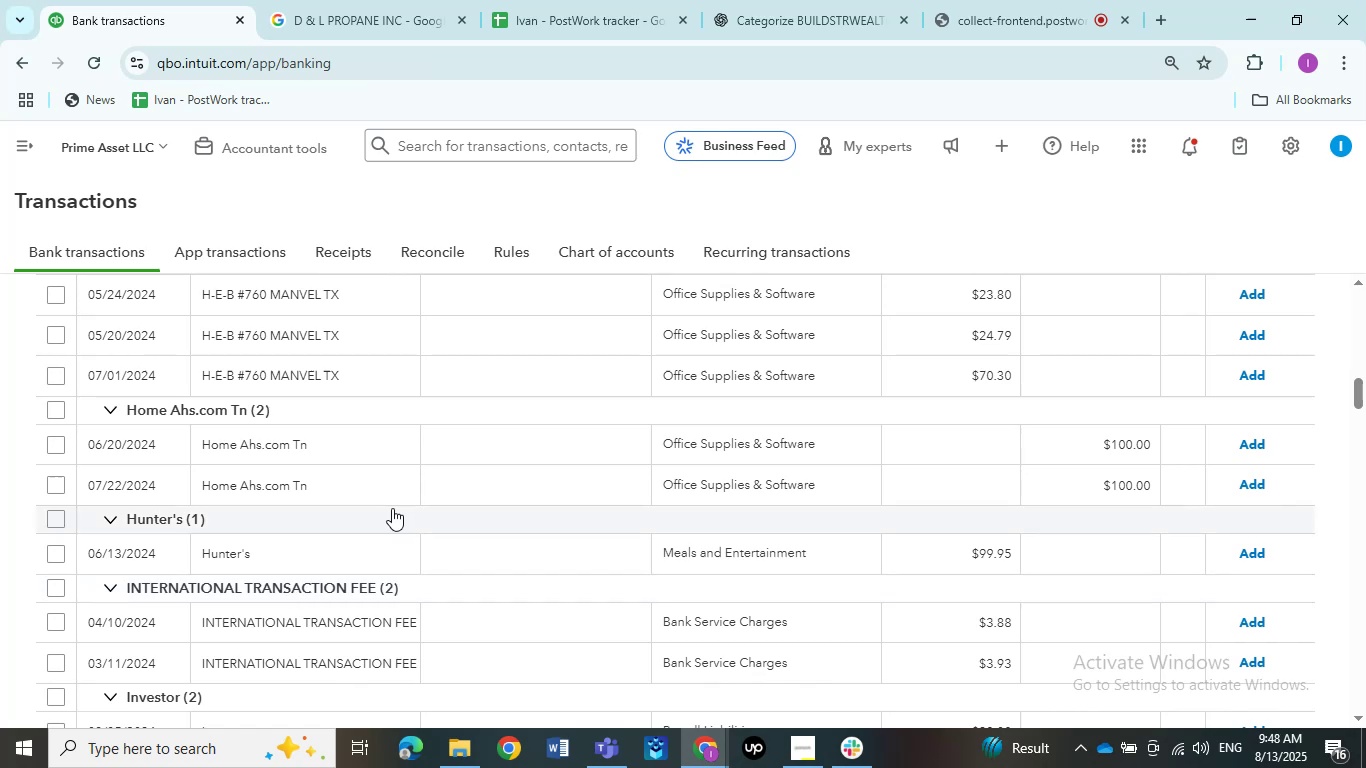 
scroll: coordinate [287, 517], scroll_direction: up, amount: 1.0
 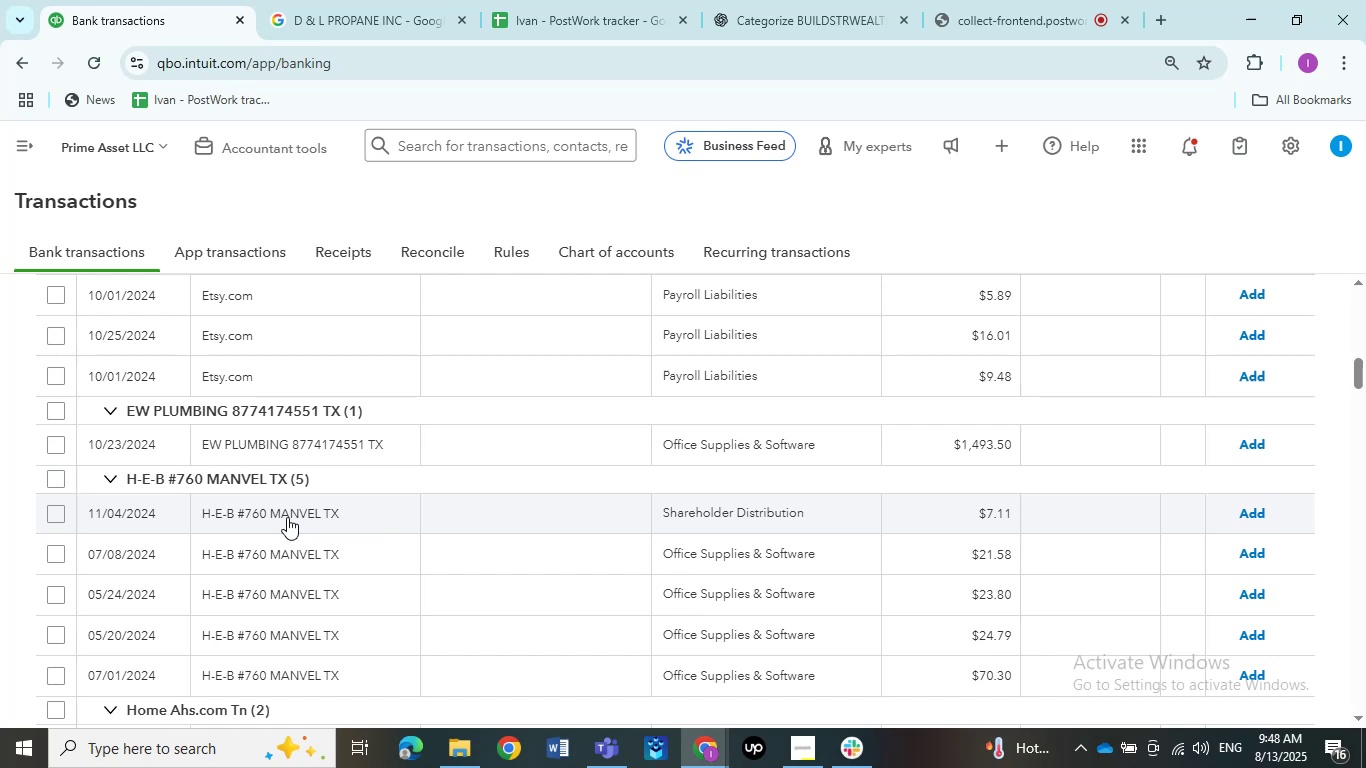 
wait(49.15)
 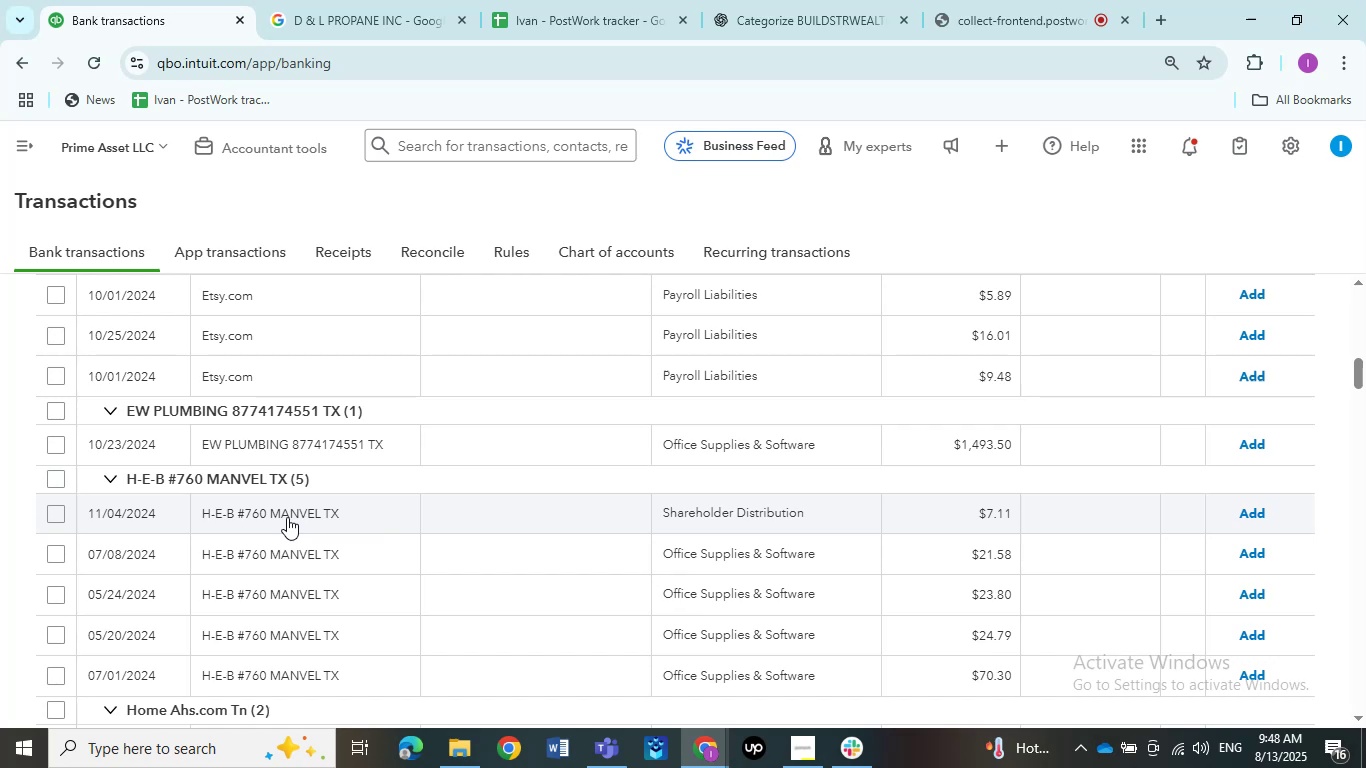 
scroll: coordinate [210, 548], scroll_direction: down, amount: 2.0
 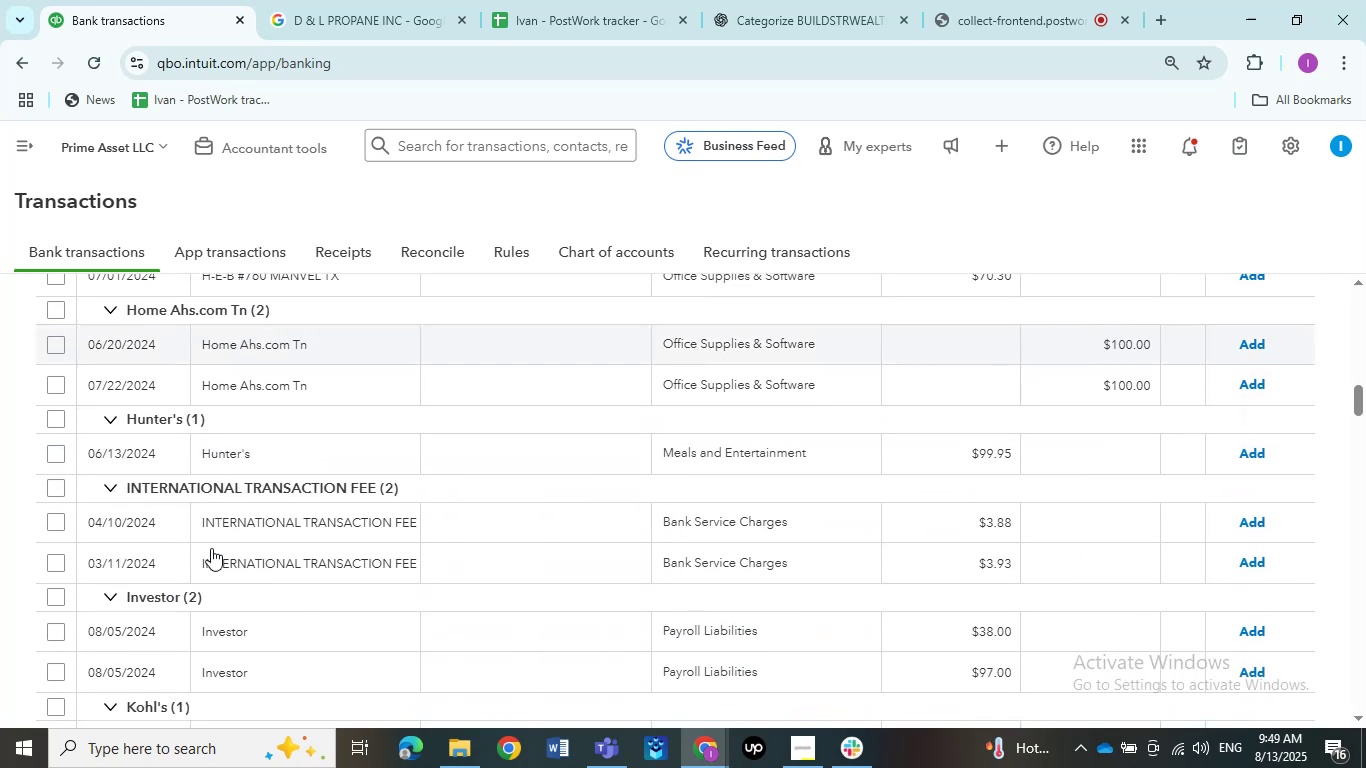 
scroll: coordinate [238, 594], scroll_direction: up, amount: 4.0
 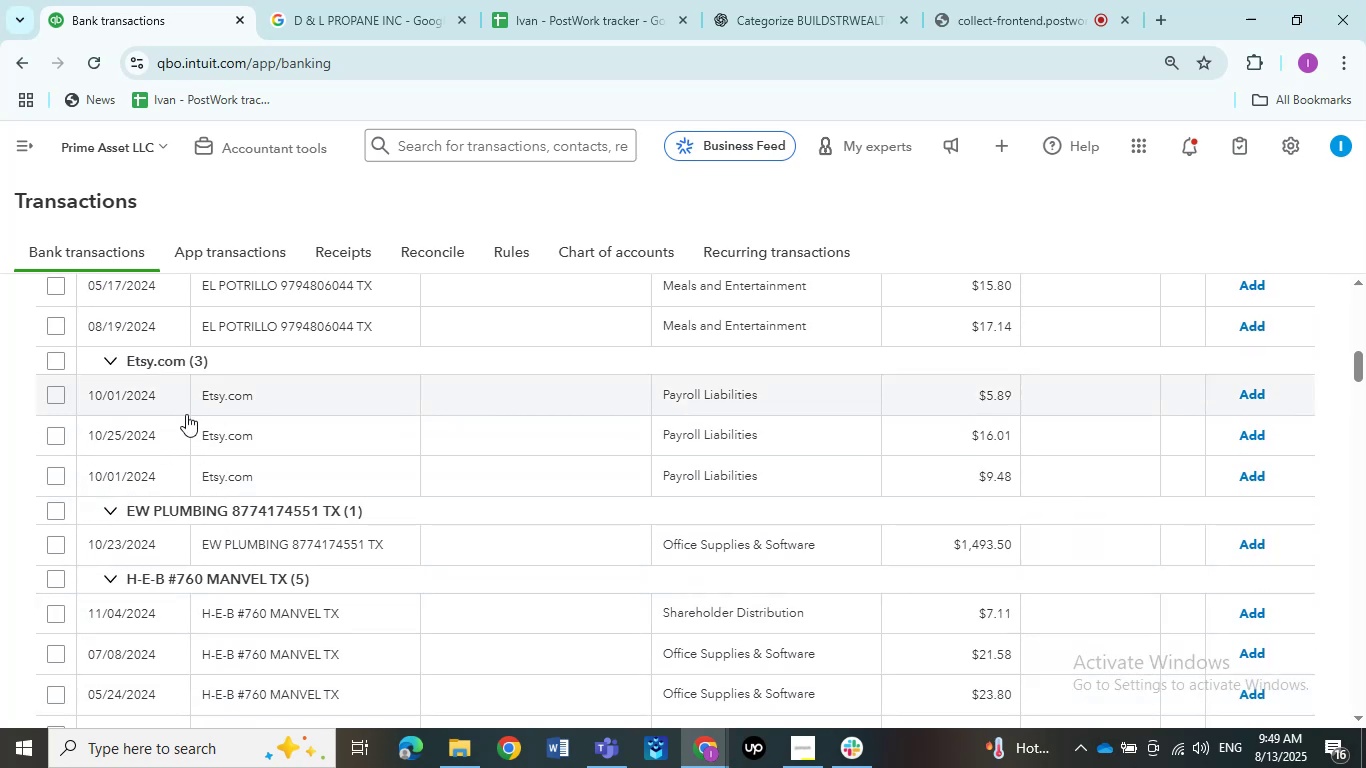 
left_click([219, 395])
 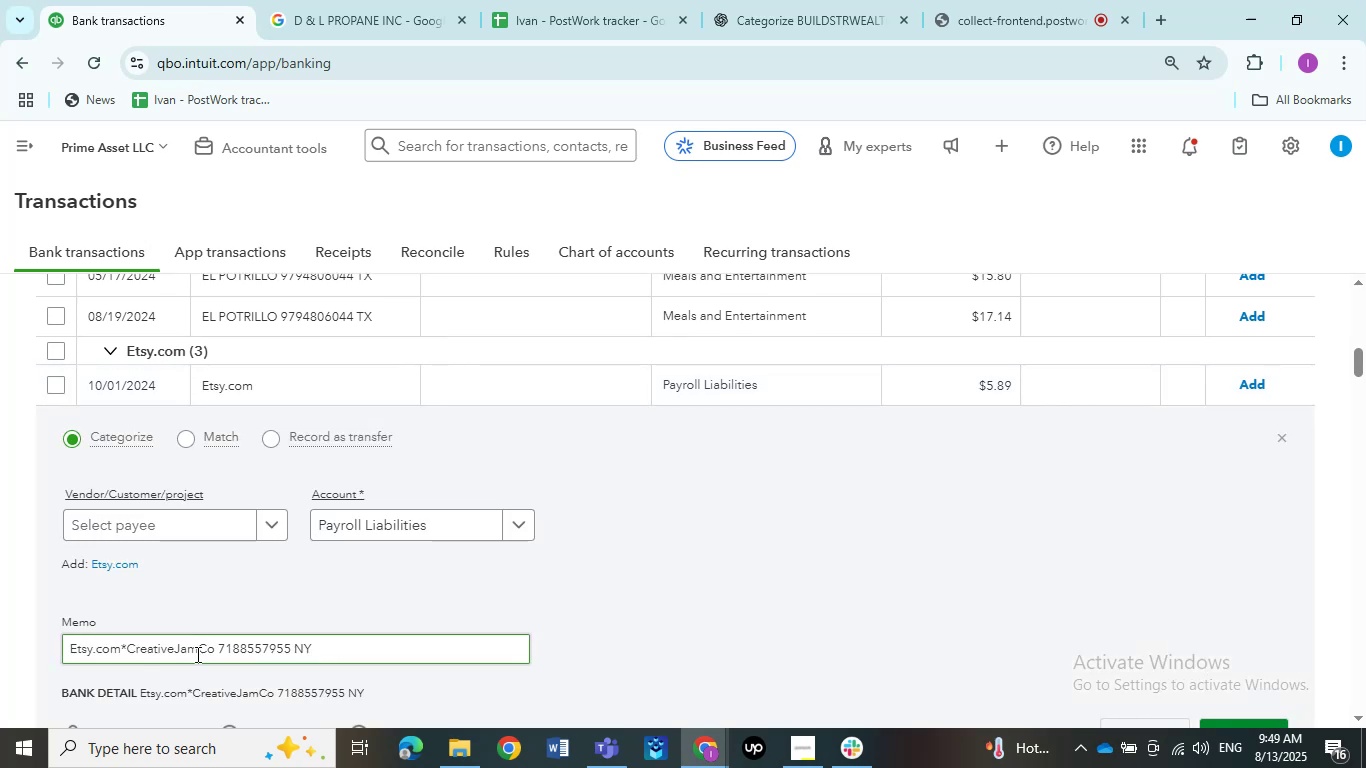 
left_click_drag(start_coordinate=[214, 651], to_coordinate=[63, 638])
 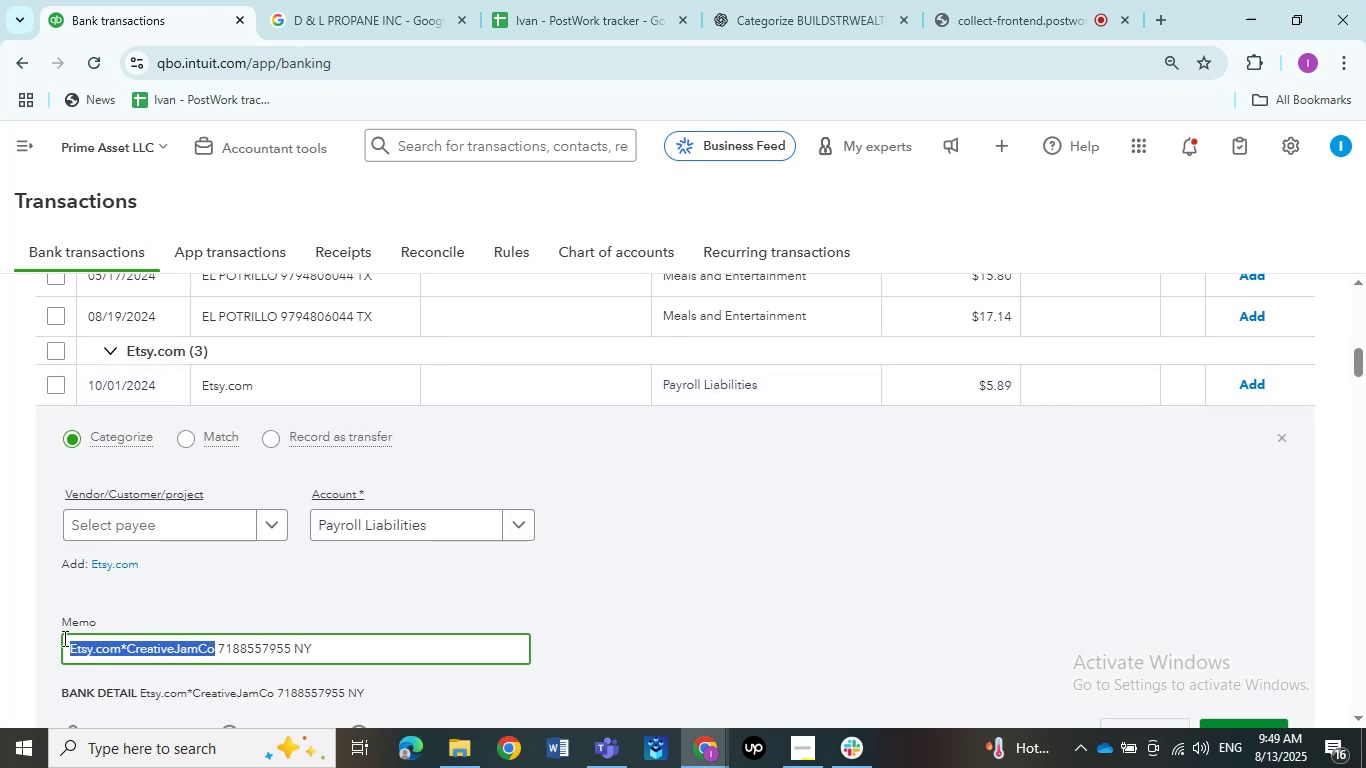 
key(Control+C)
 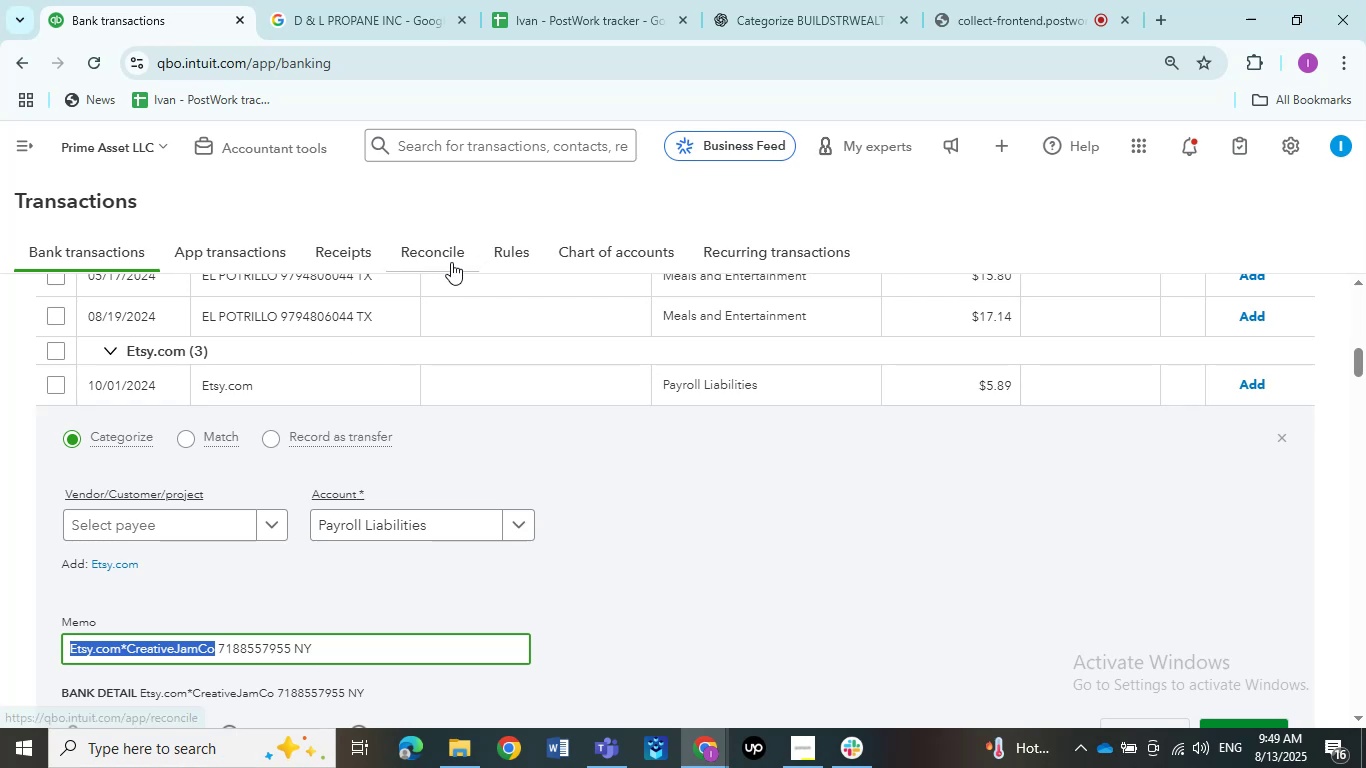 
left_click([378, 6])
 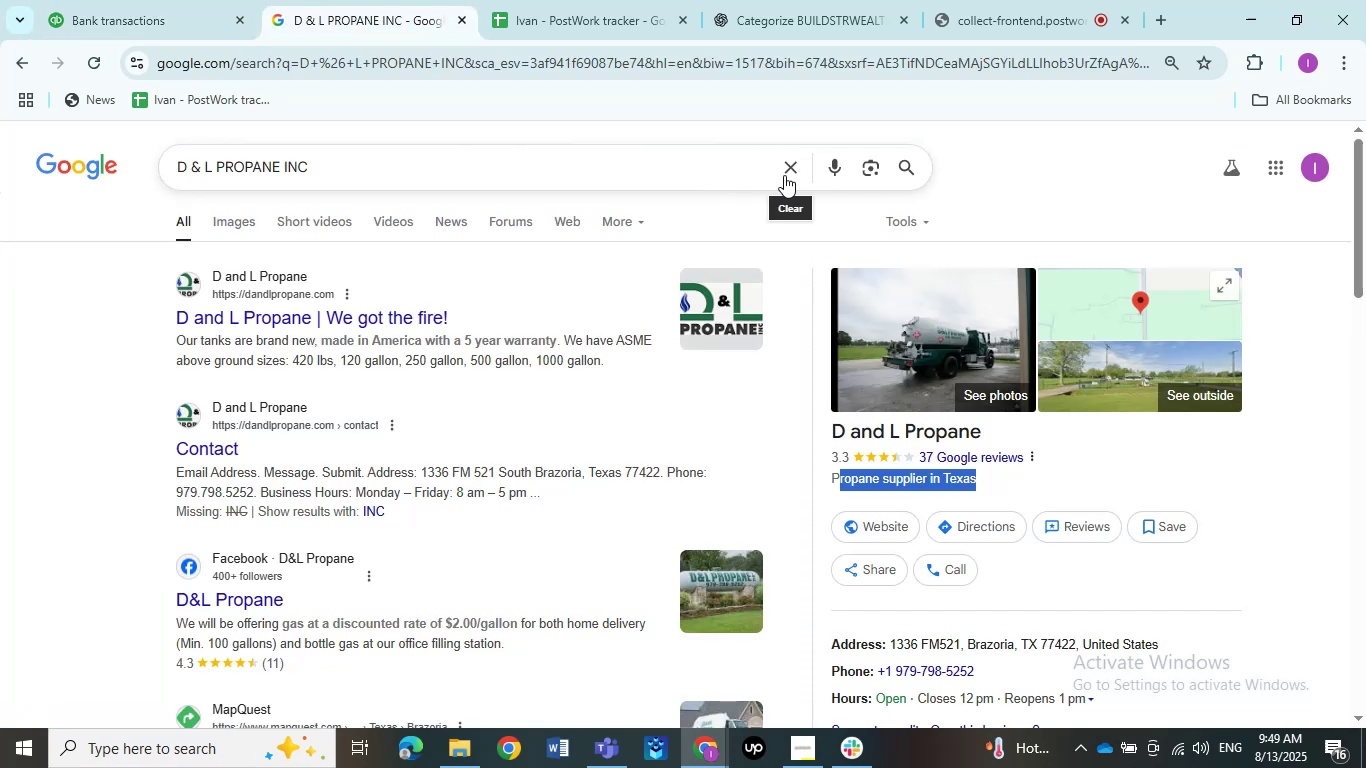 
left_click([794, 168])
 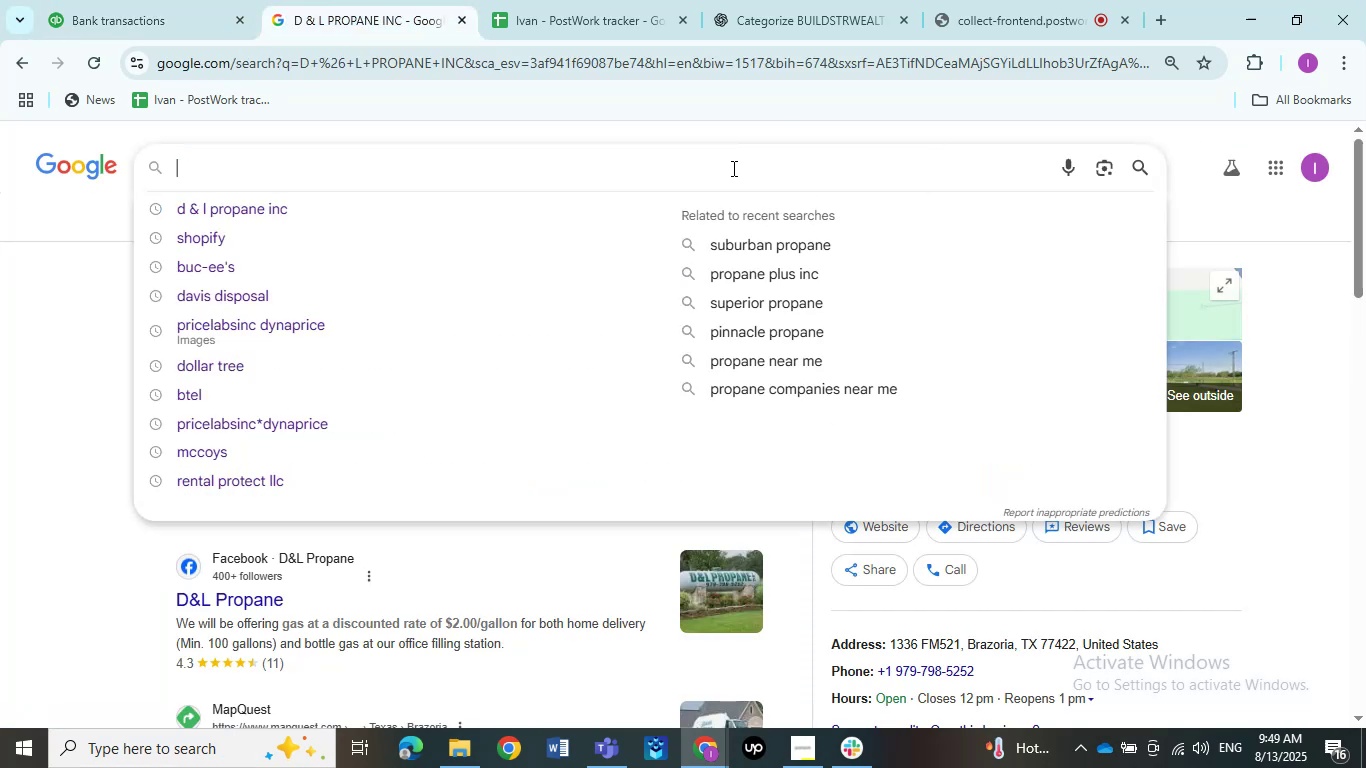 
left_click([732, 168])
 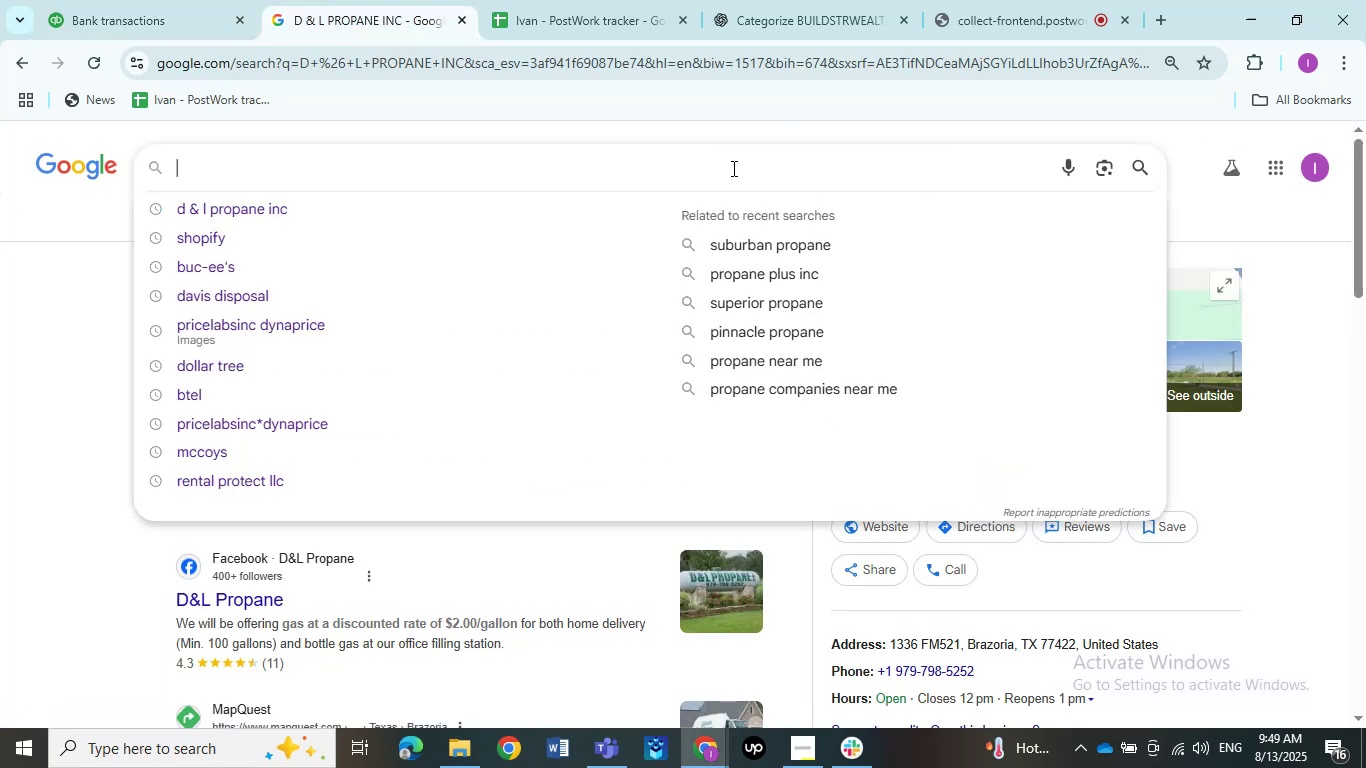 
key(Control+V)
 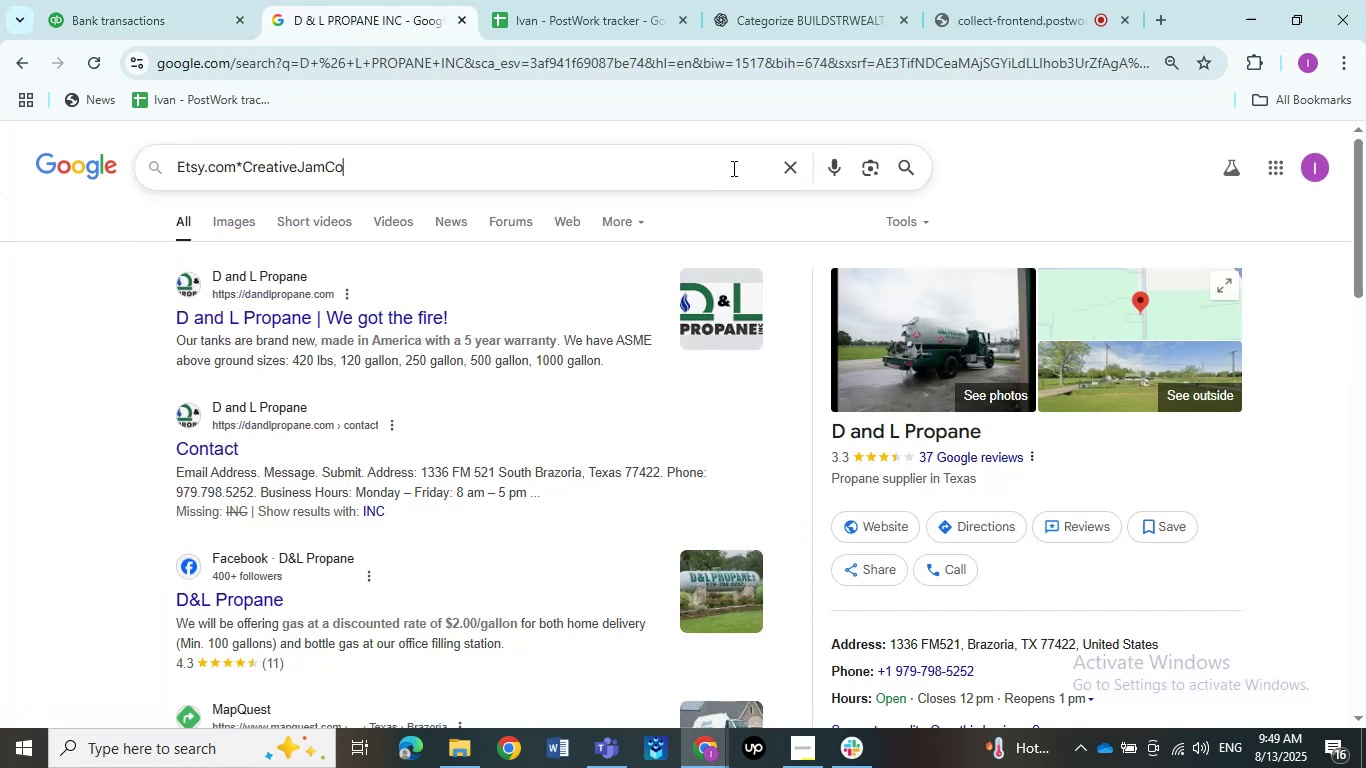 
key(NumpadEnter)
 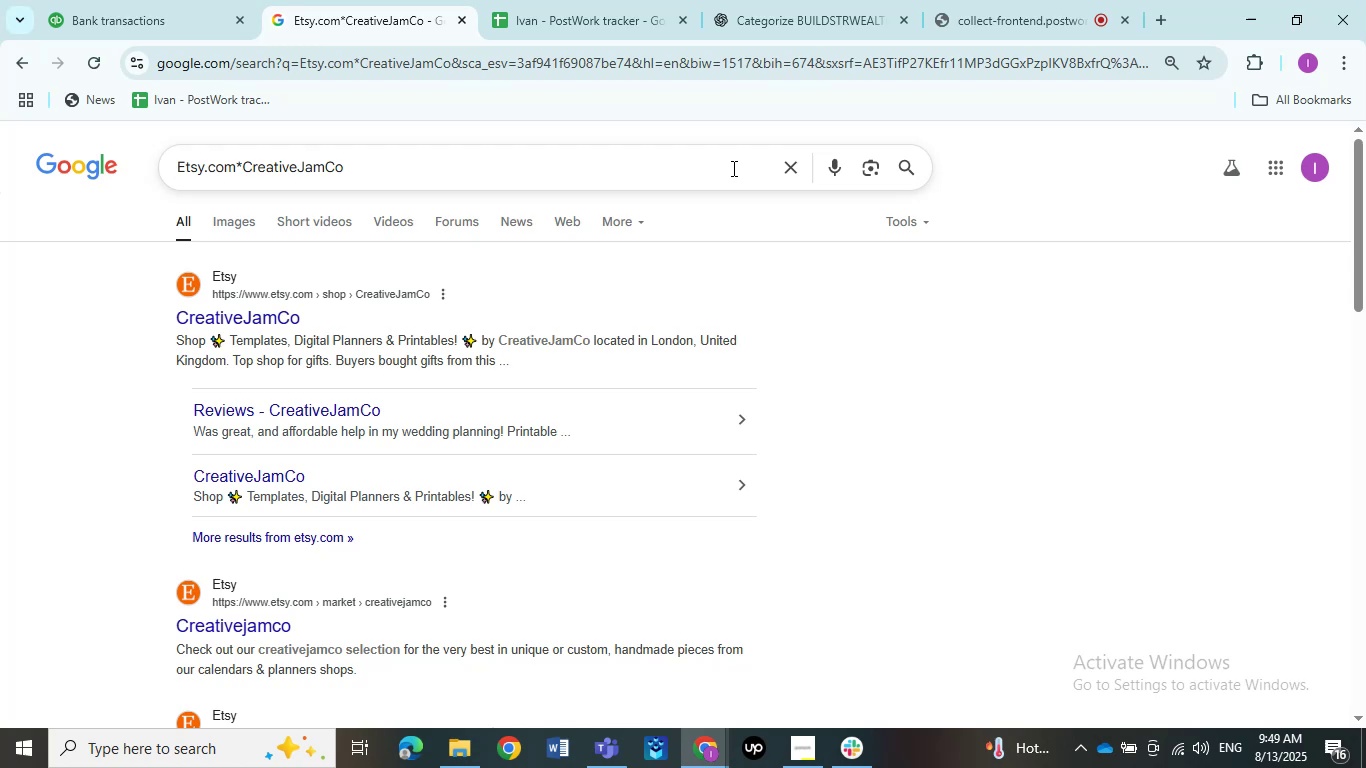 
wait(32.44)
 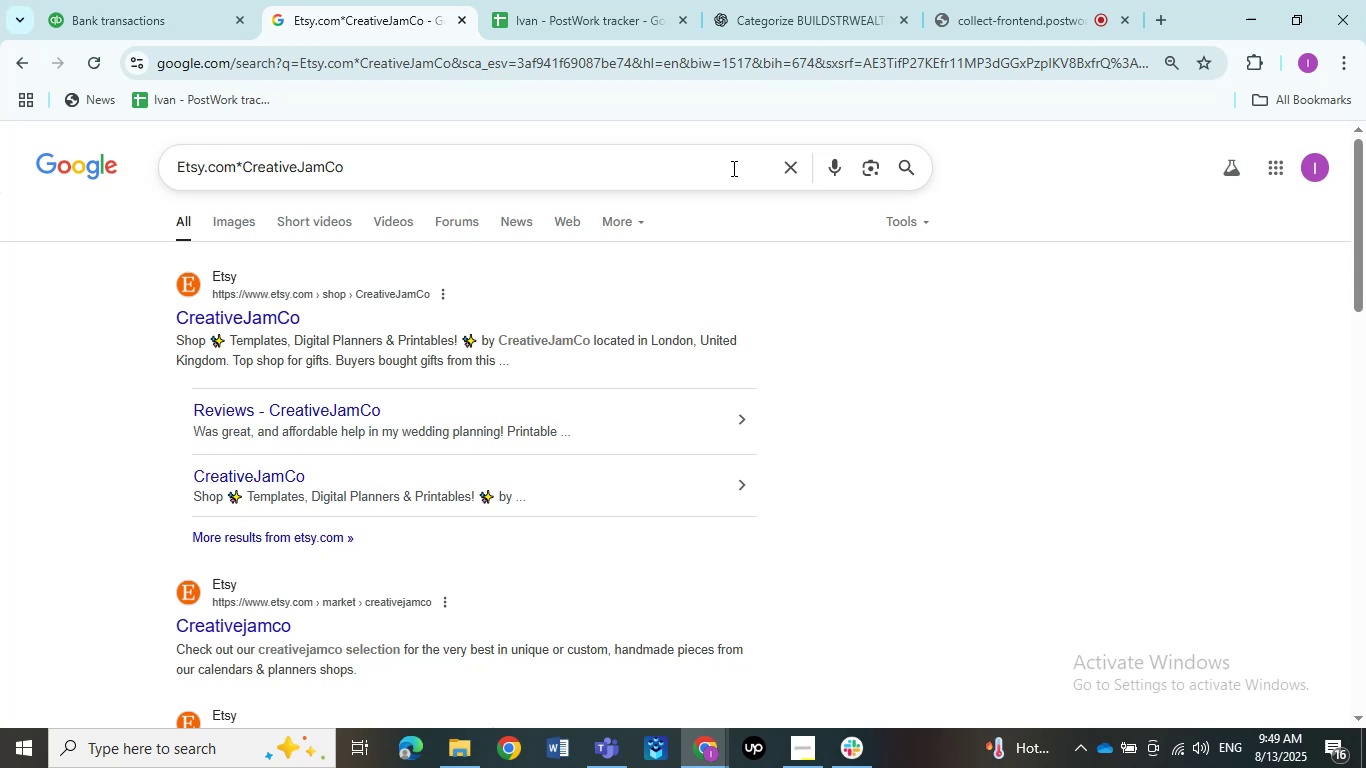 
left_click([228, 212])
 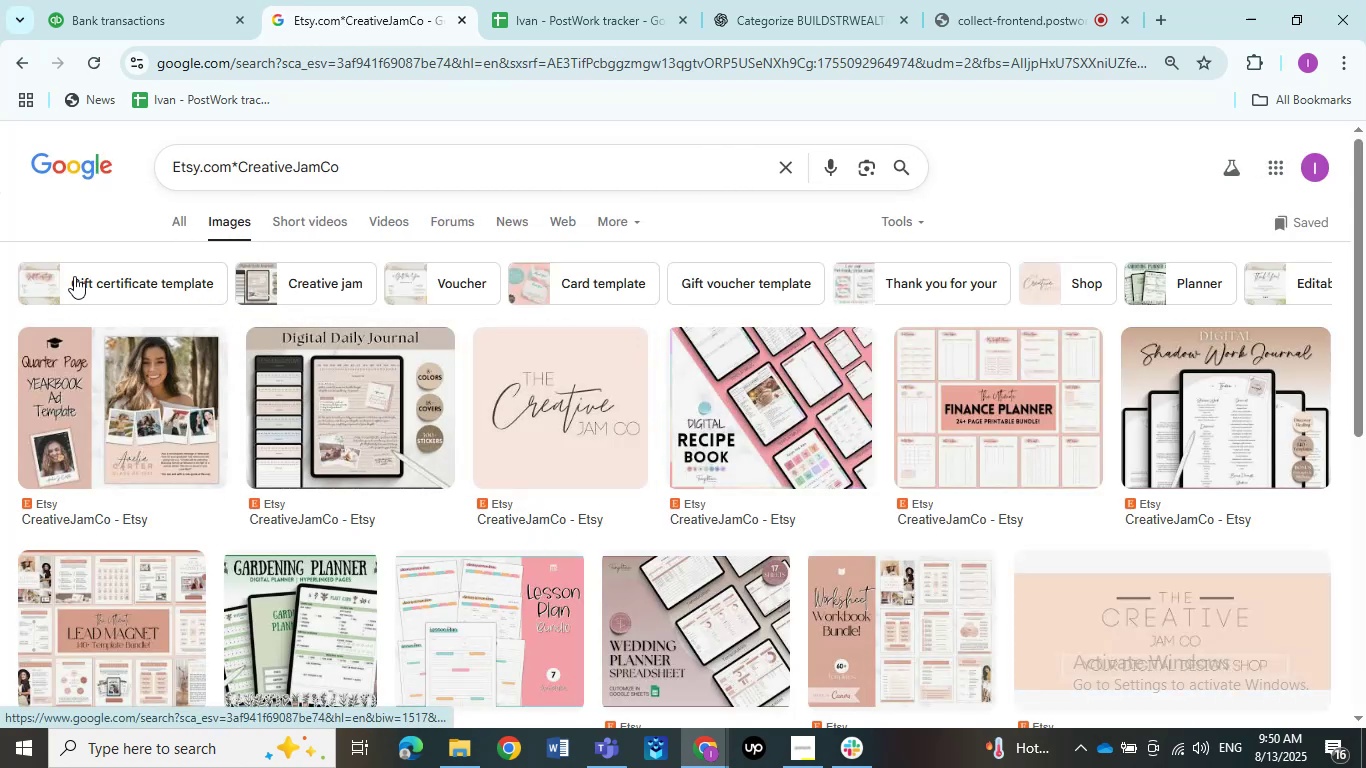 
wait(5.99)
 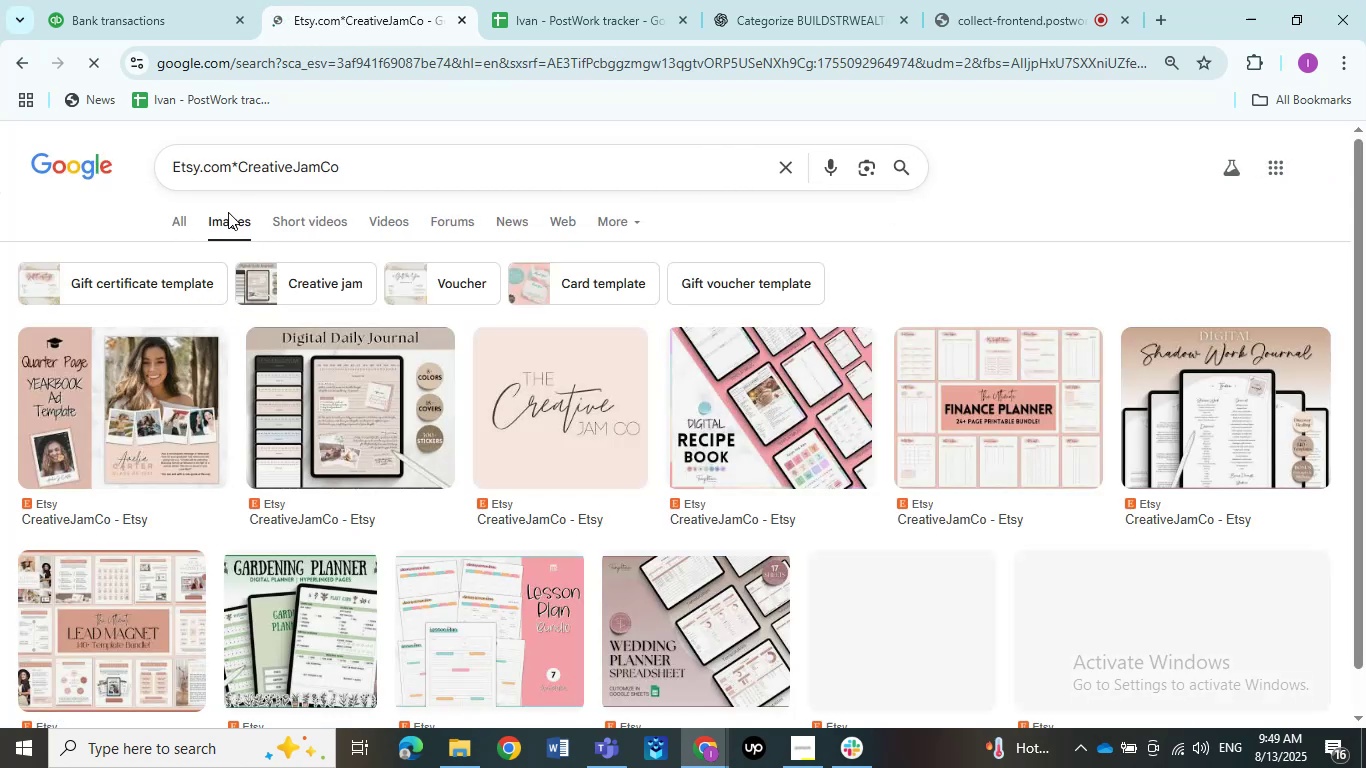 
left_click([185, 223])
 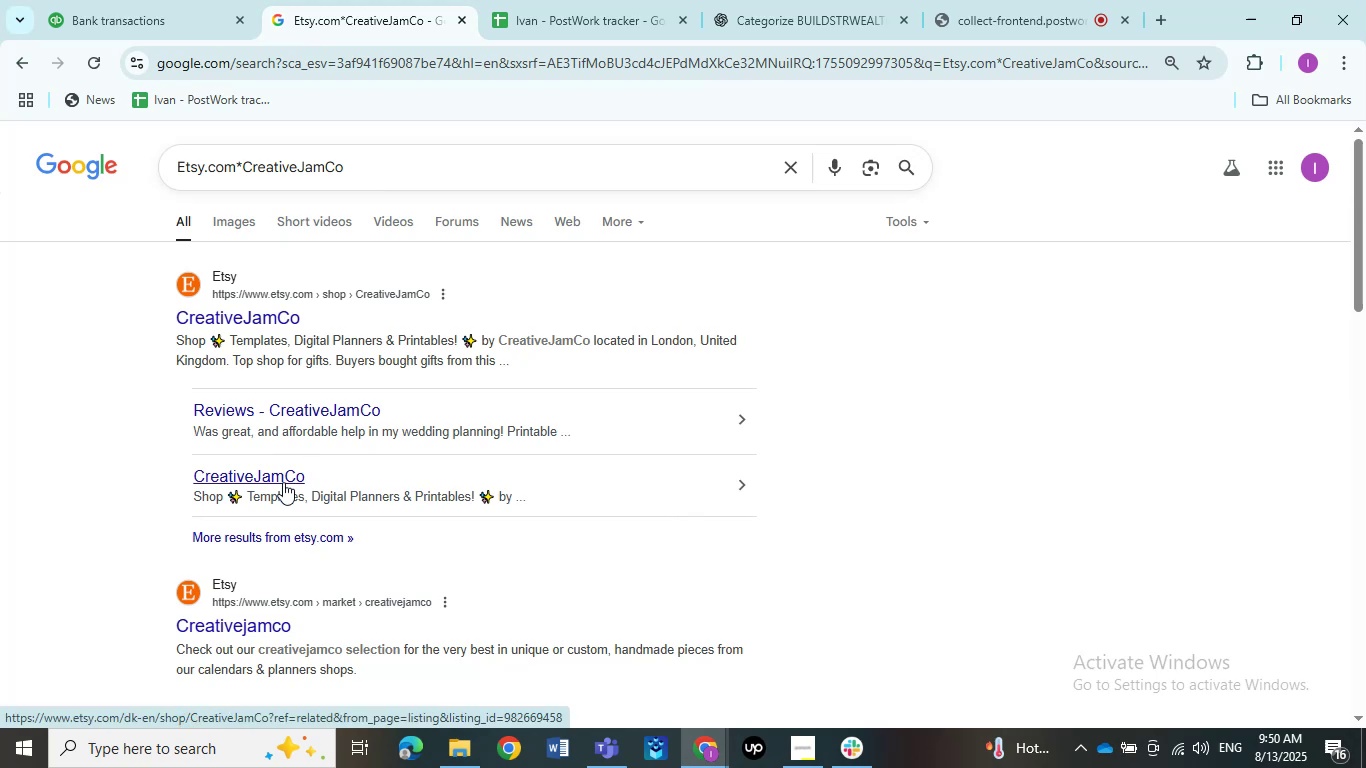 
wait(6.1)
 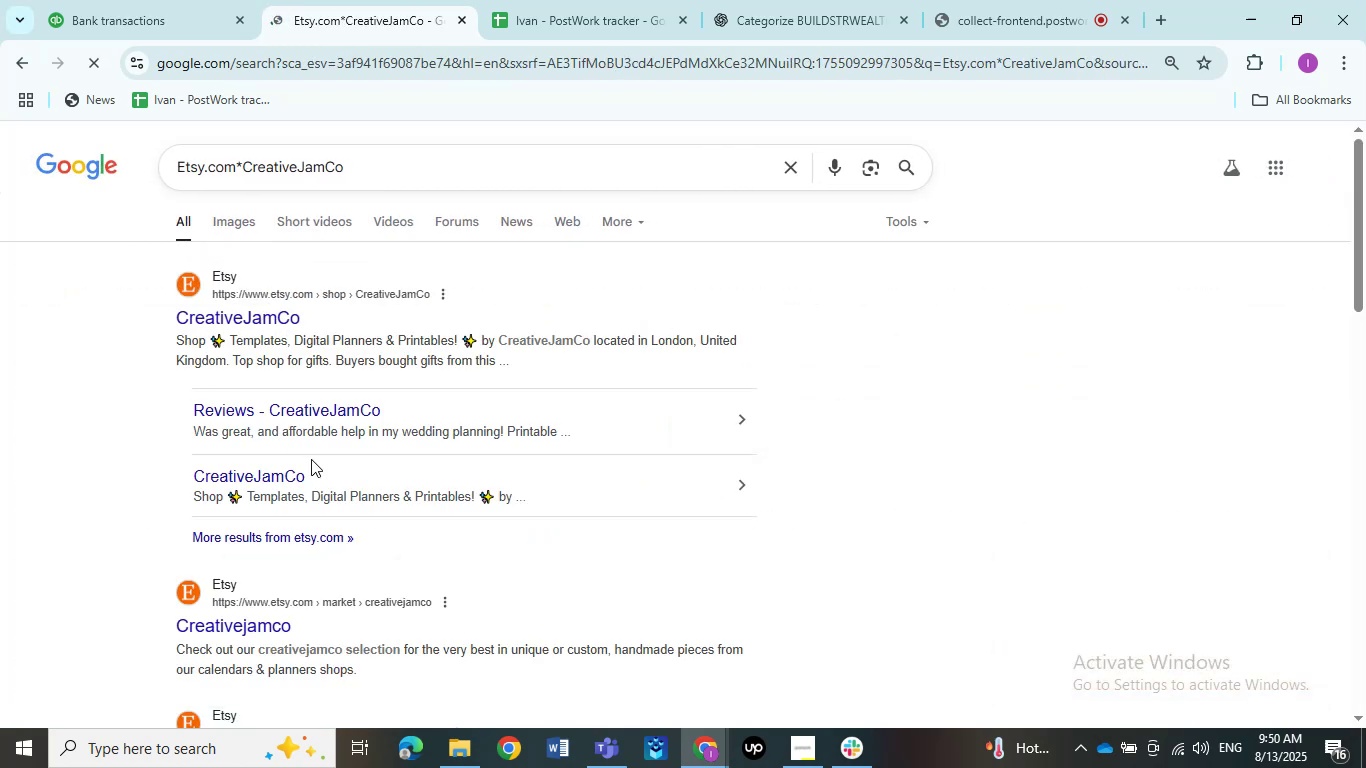 
scroll: coordinate [281, 481], scroll_direction: up, amount: 2.0
 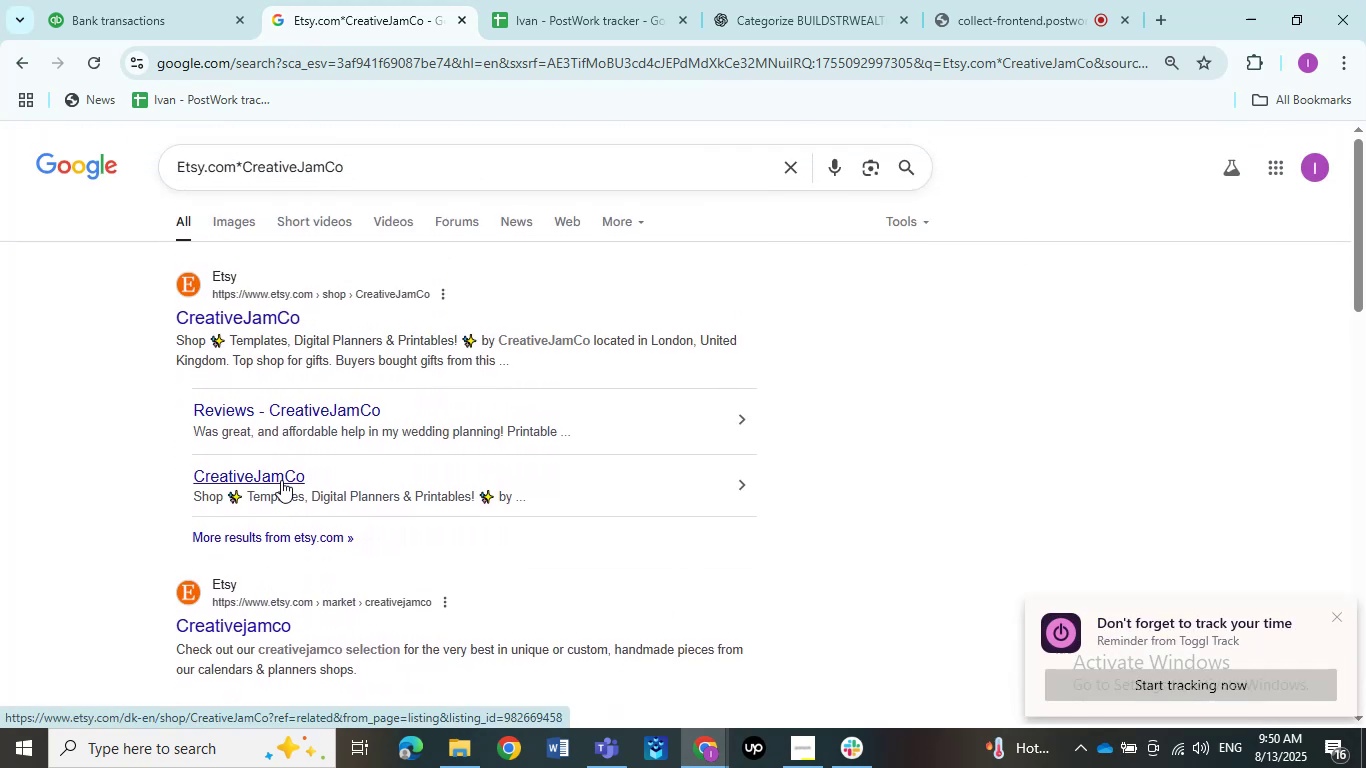 
wait(8.7)
 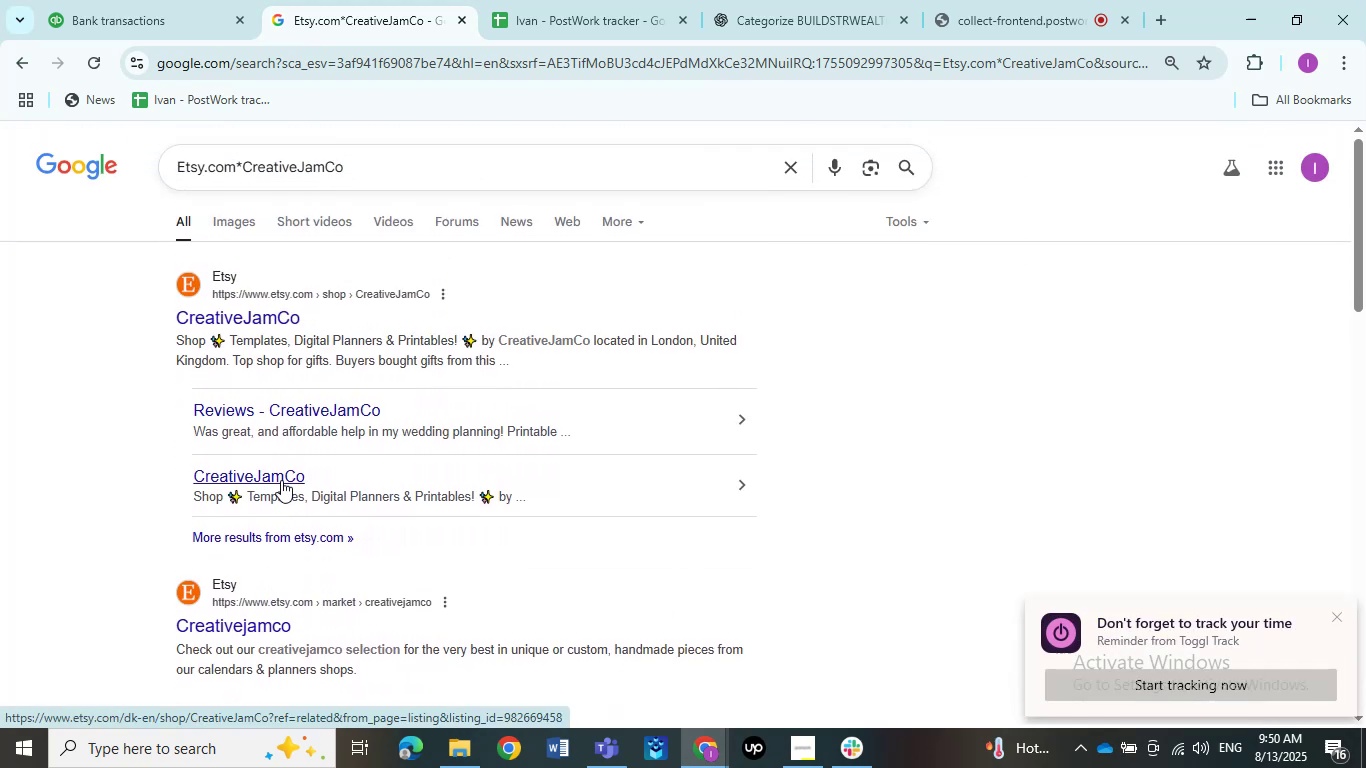 
left_click([1338, 617])
 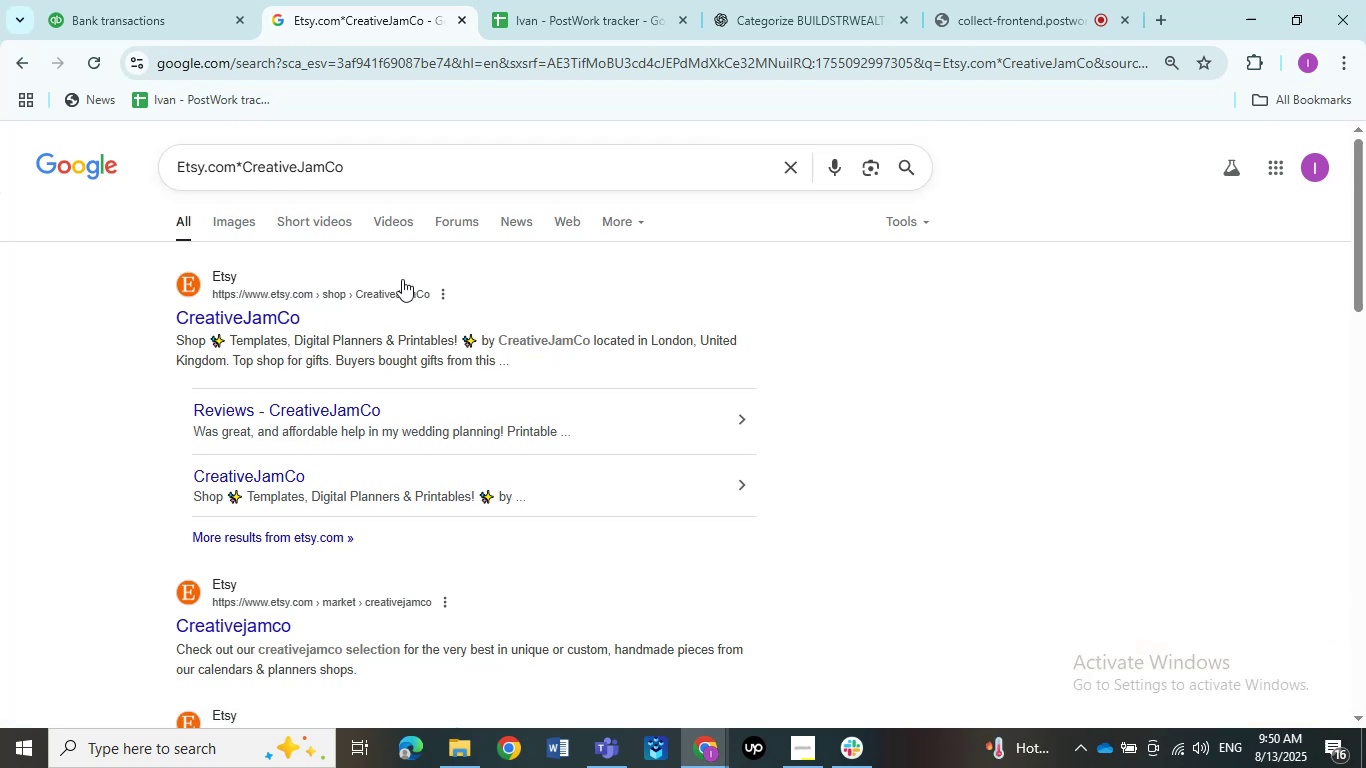 
left_click([230, 221])
 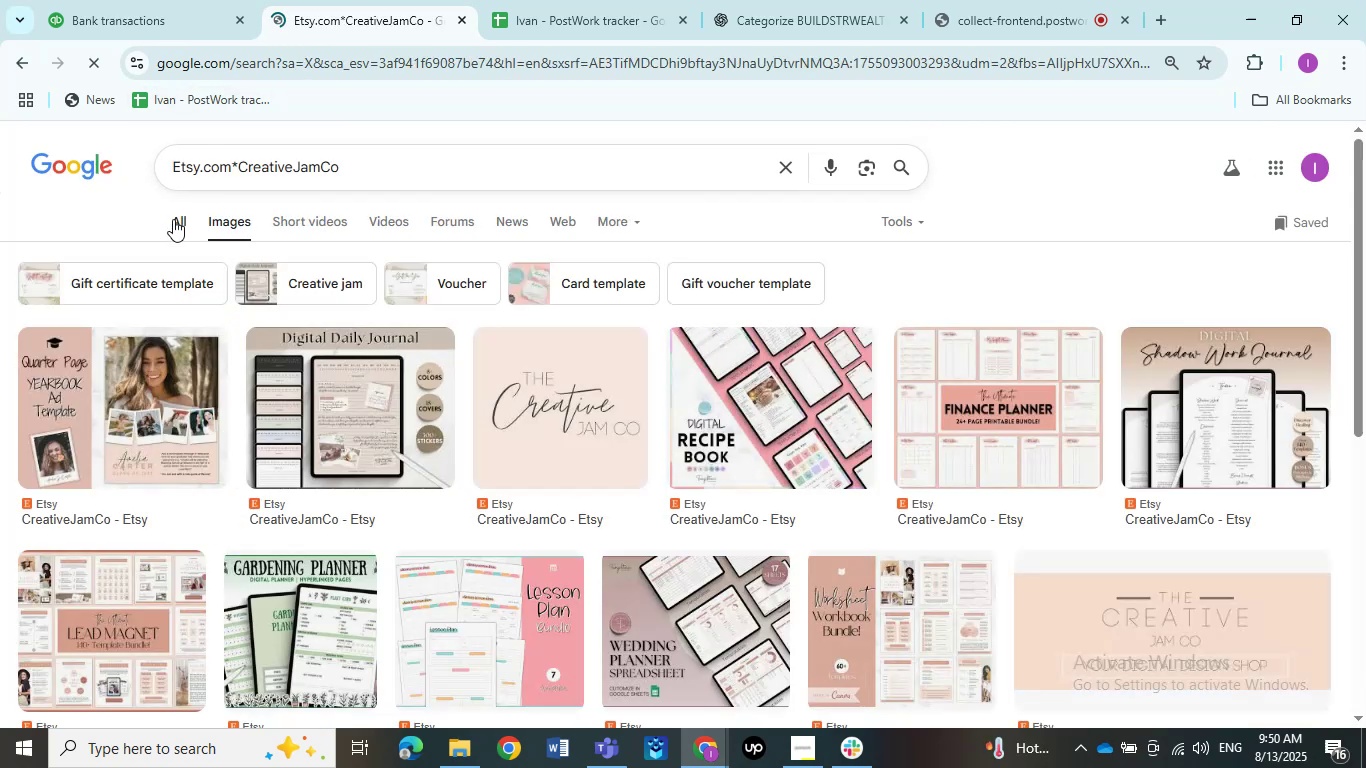 
left_click([175, 226])
 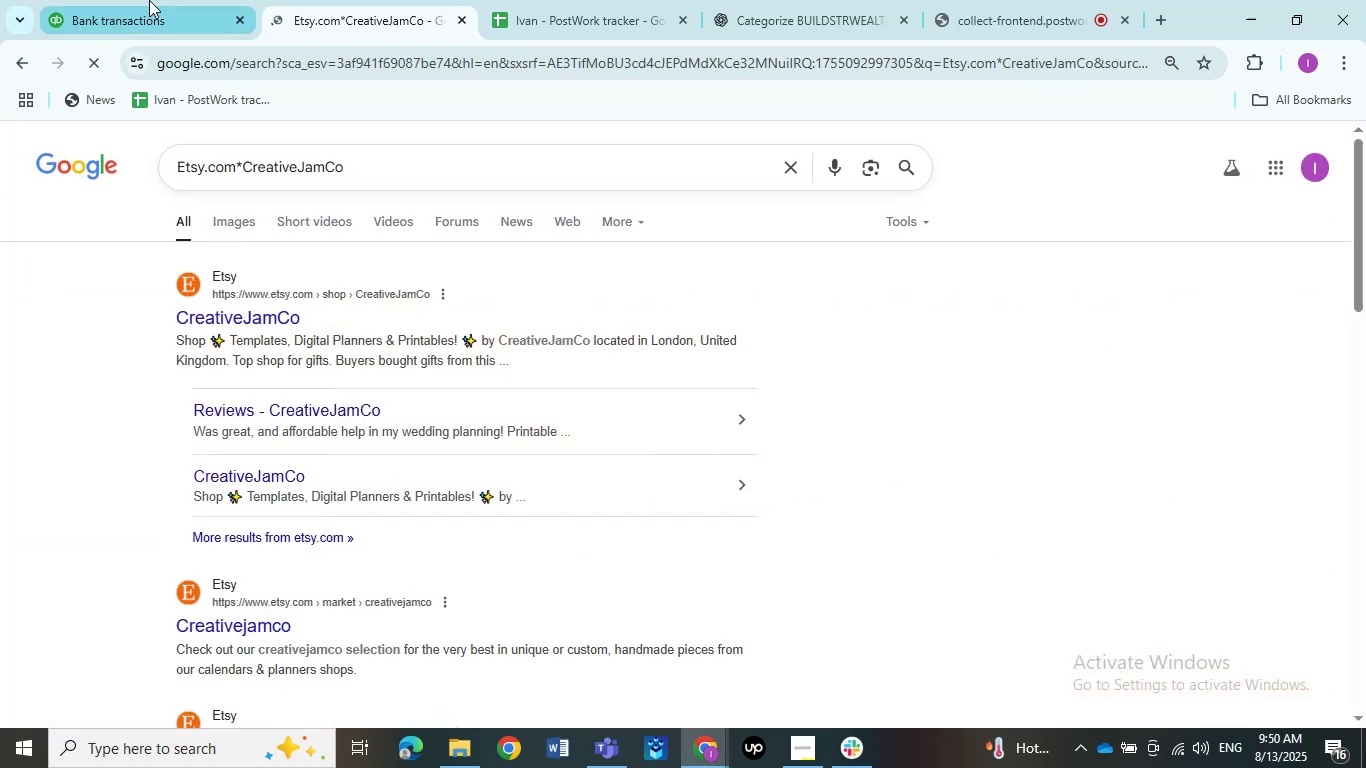 
left_click([149, 0])
 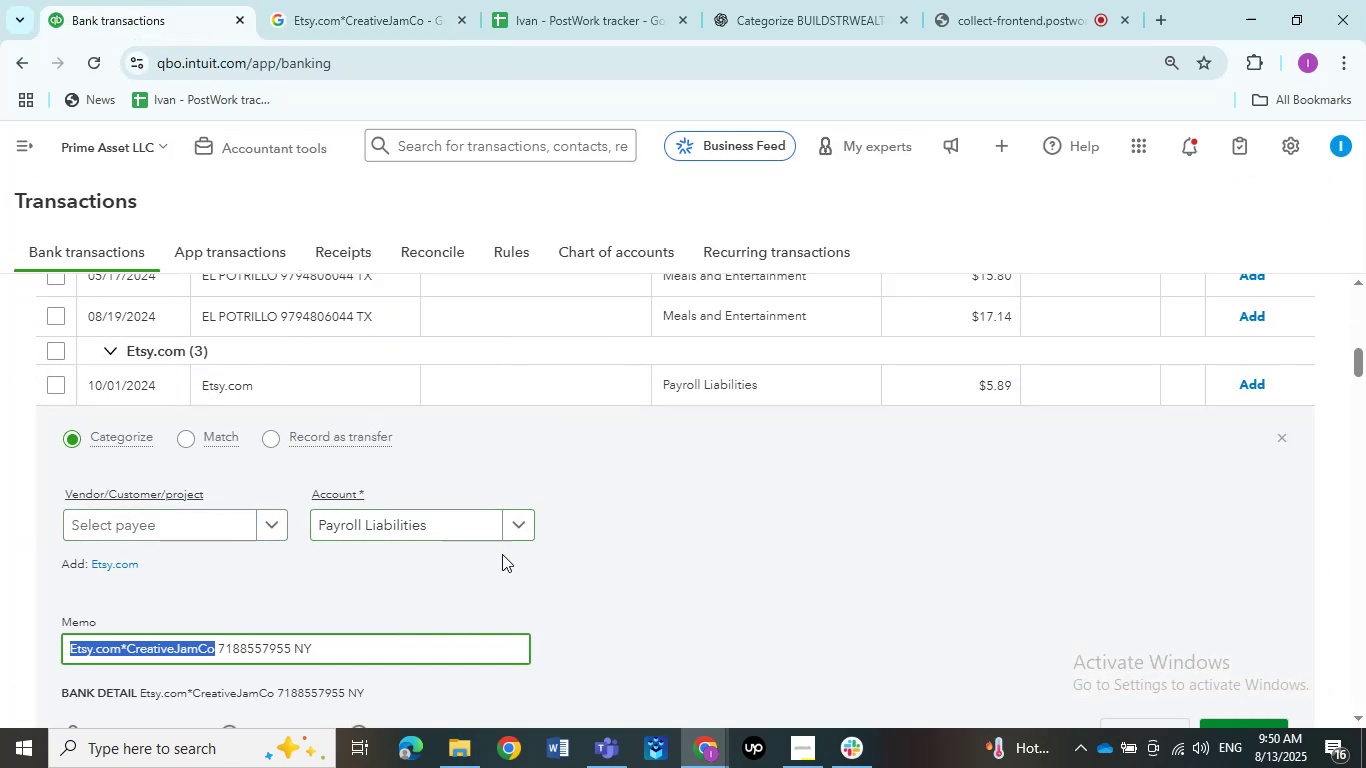 
left_click([521, 530])
 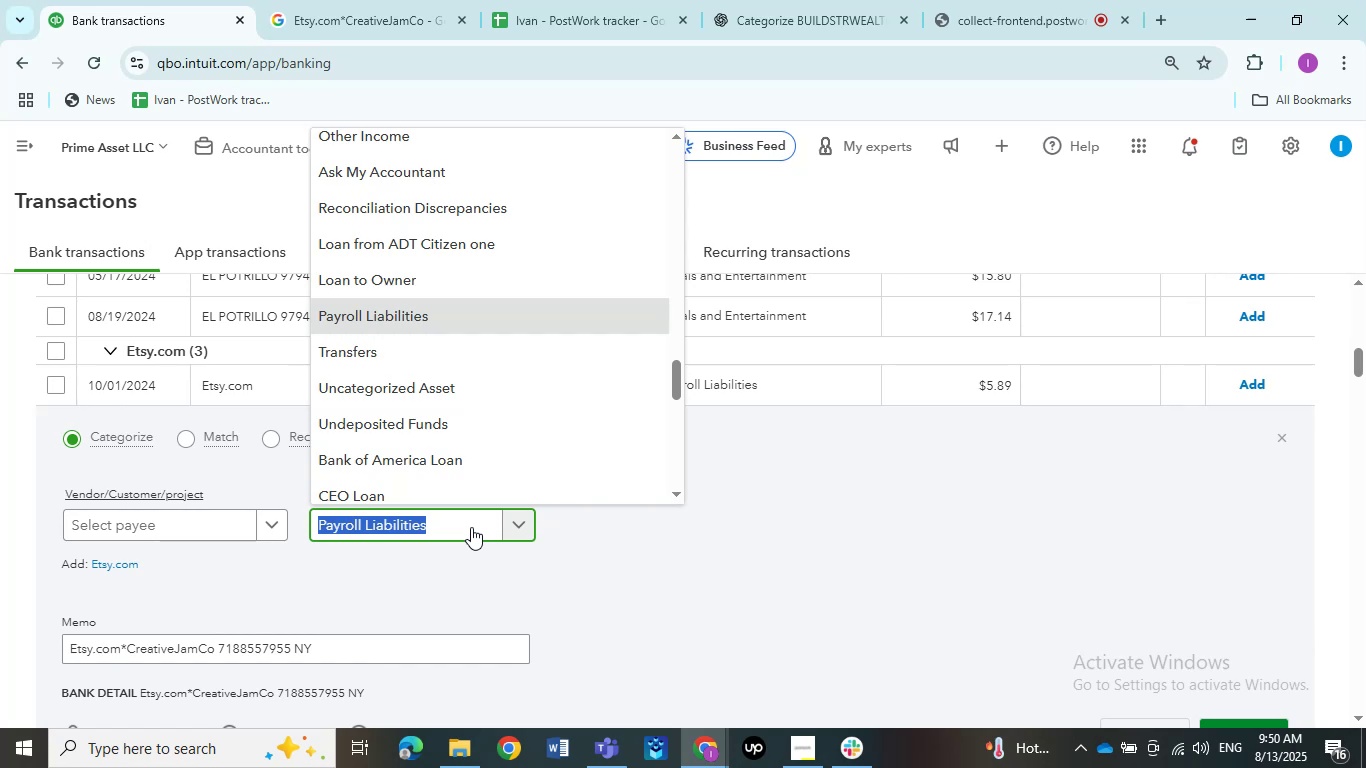 
wait(19.5)
 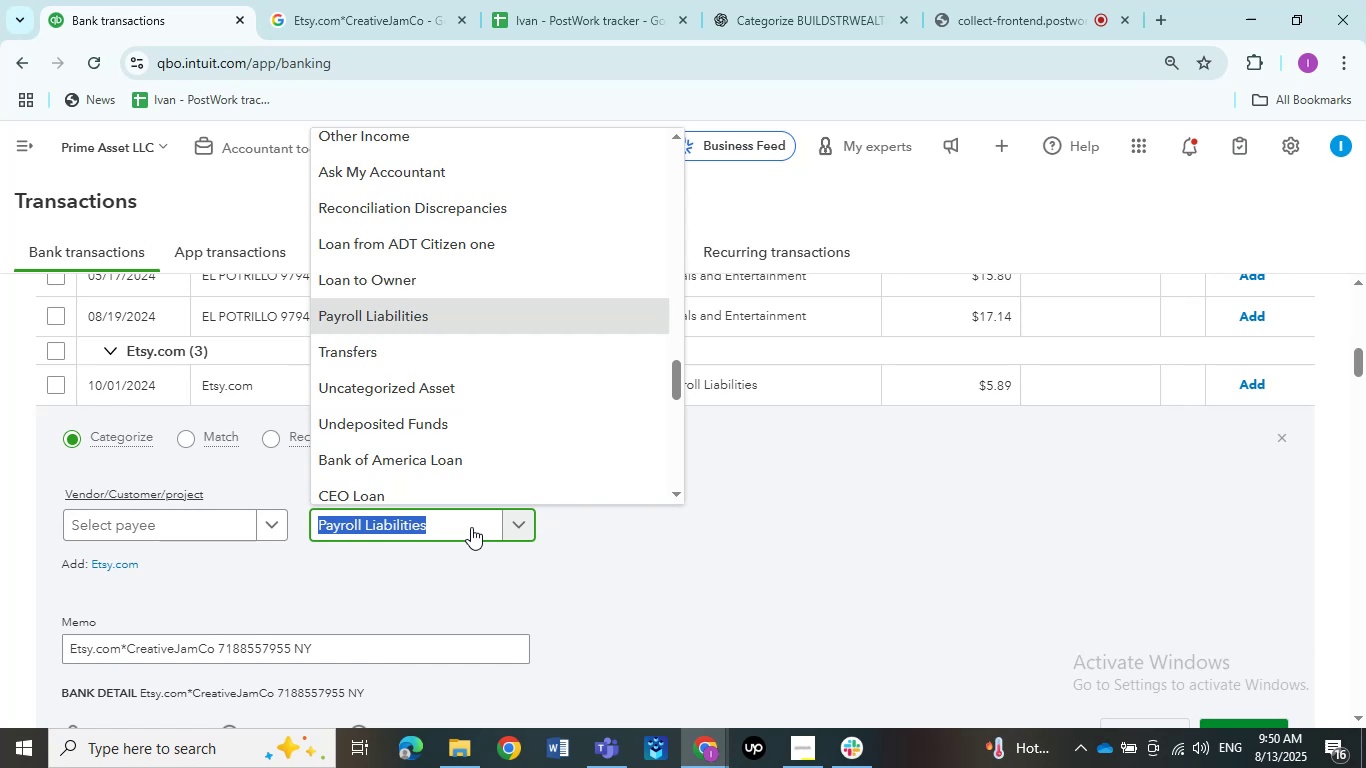 
key(Backspace)
 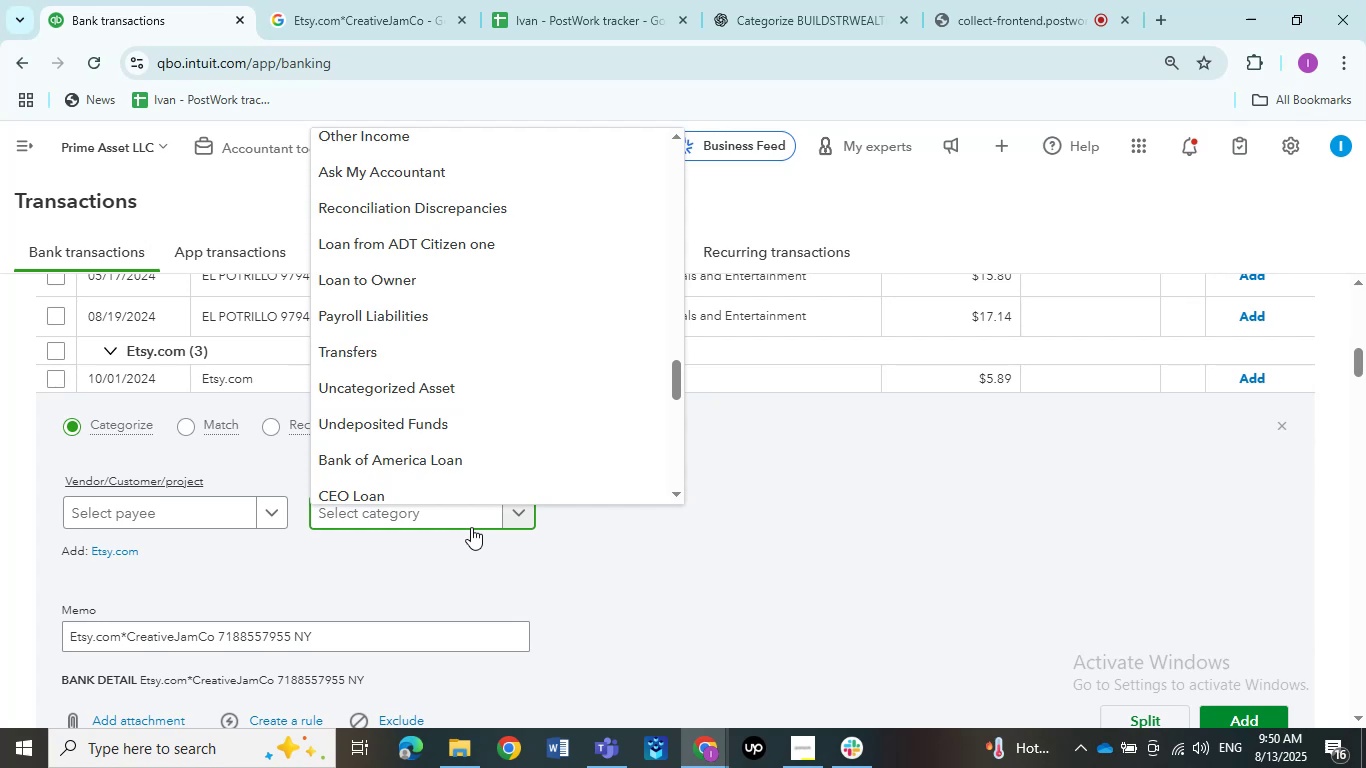 
wait(14.03)
 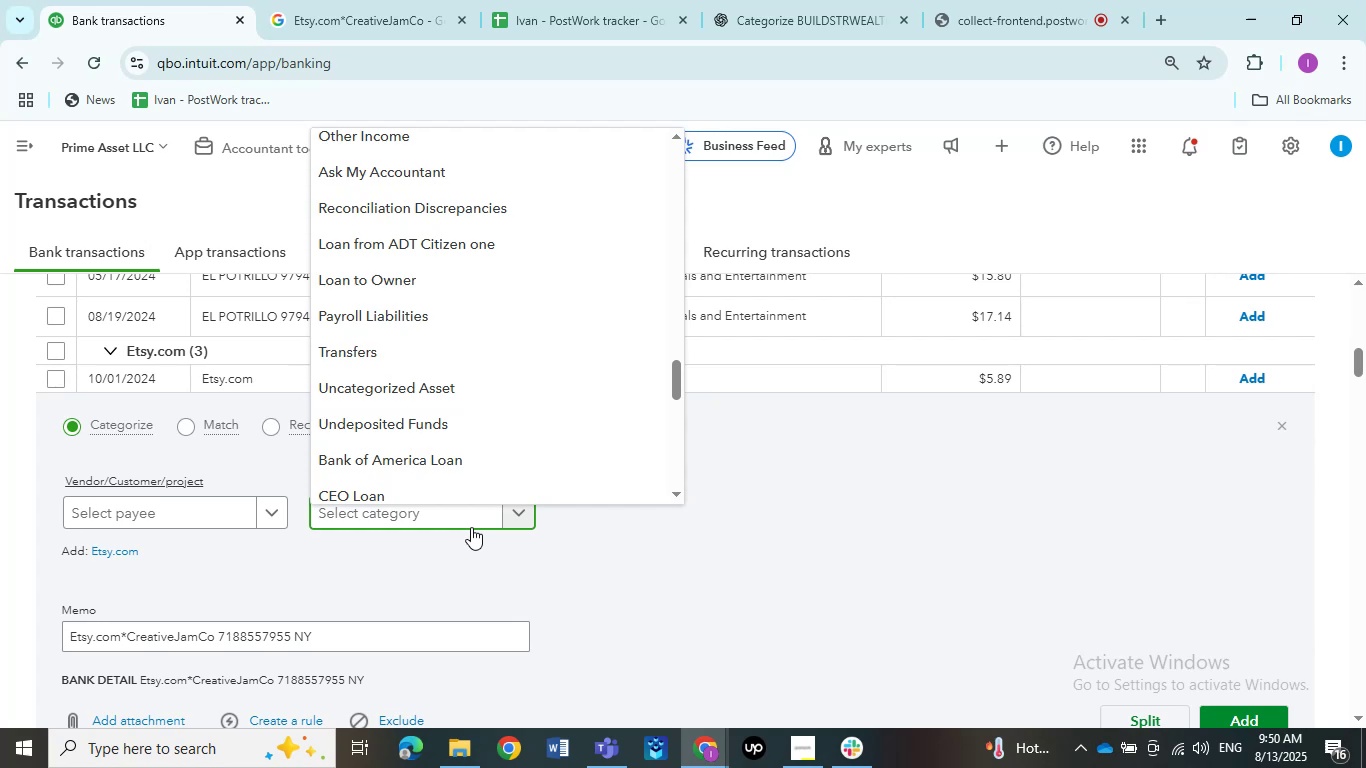 
type(adv)
 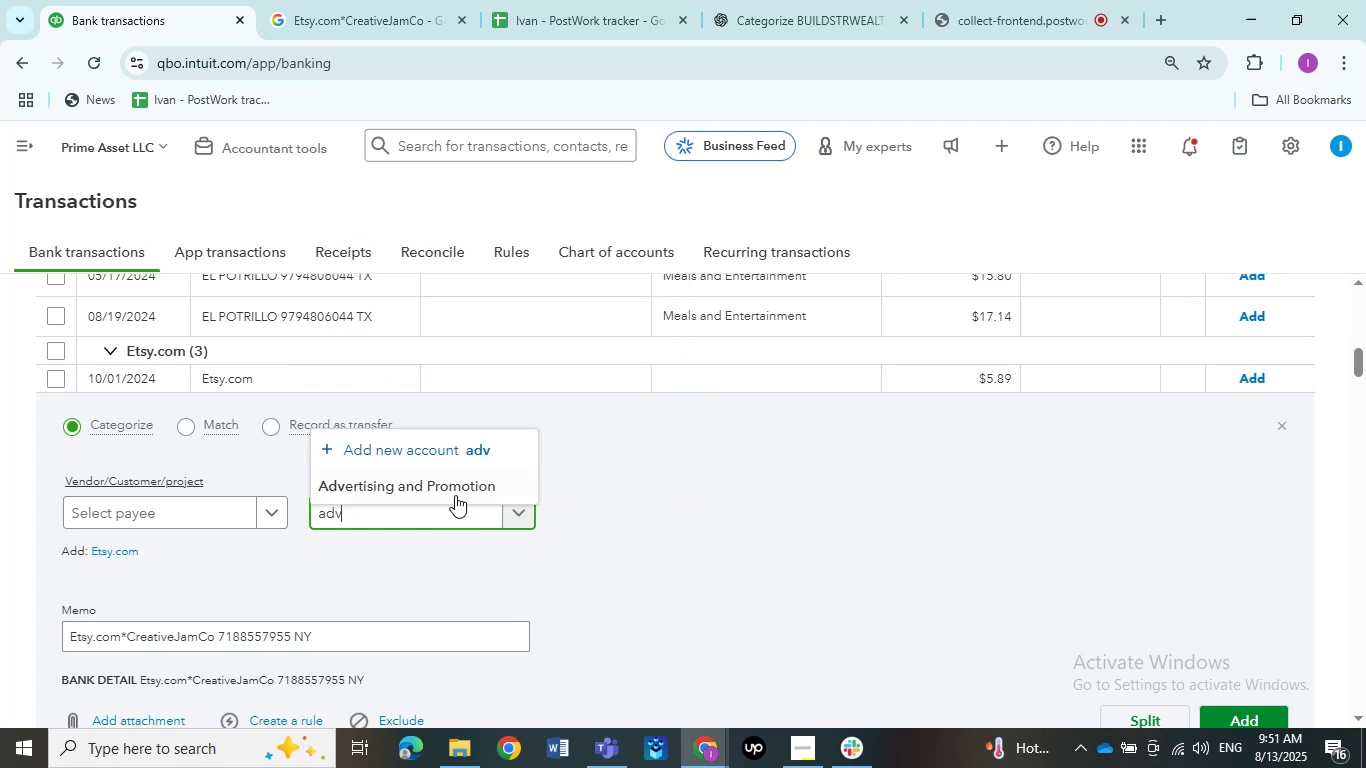 
left_click([453, 490])
 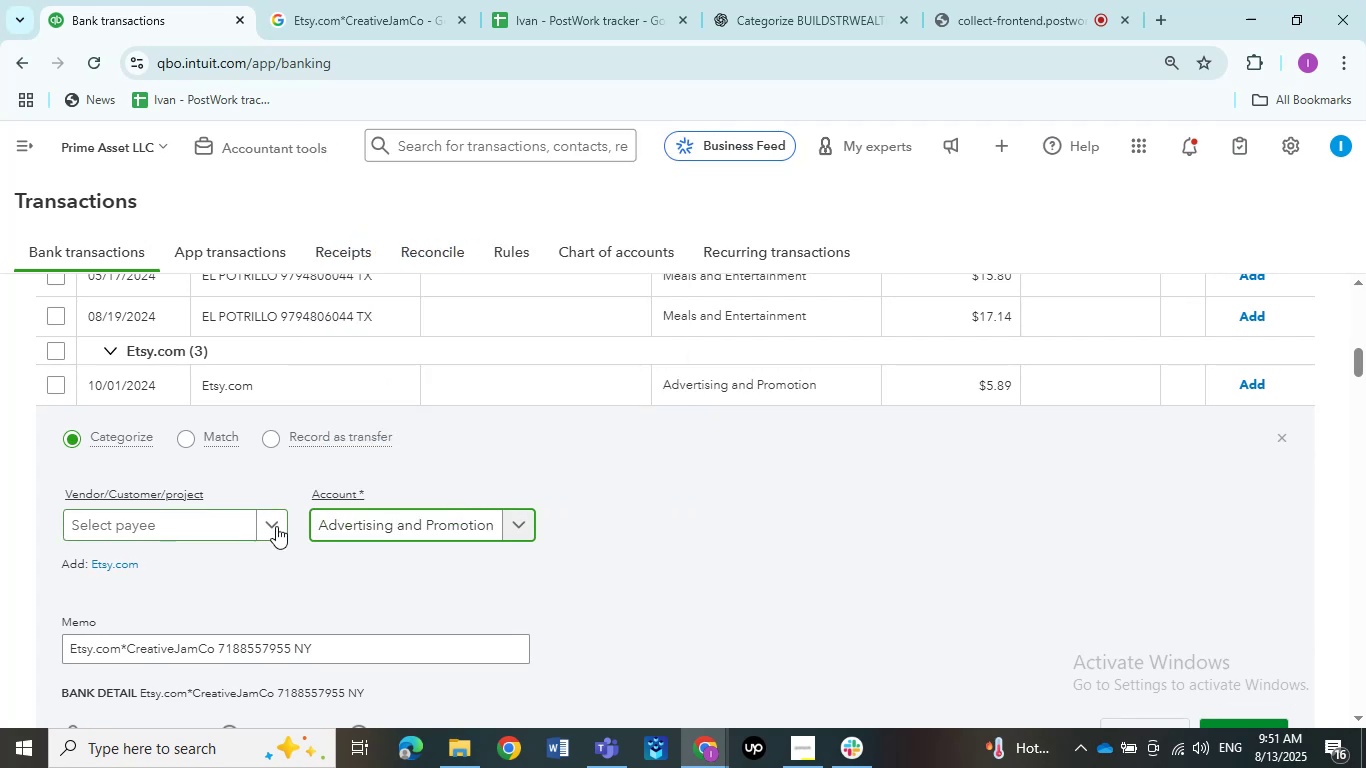 
left_click([269, 527])
 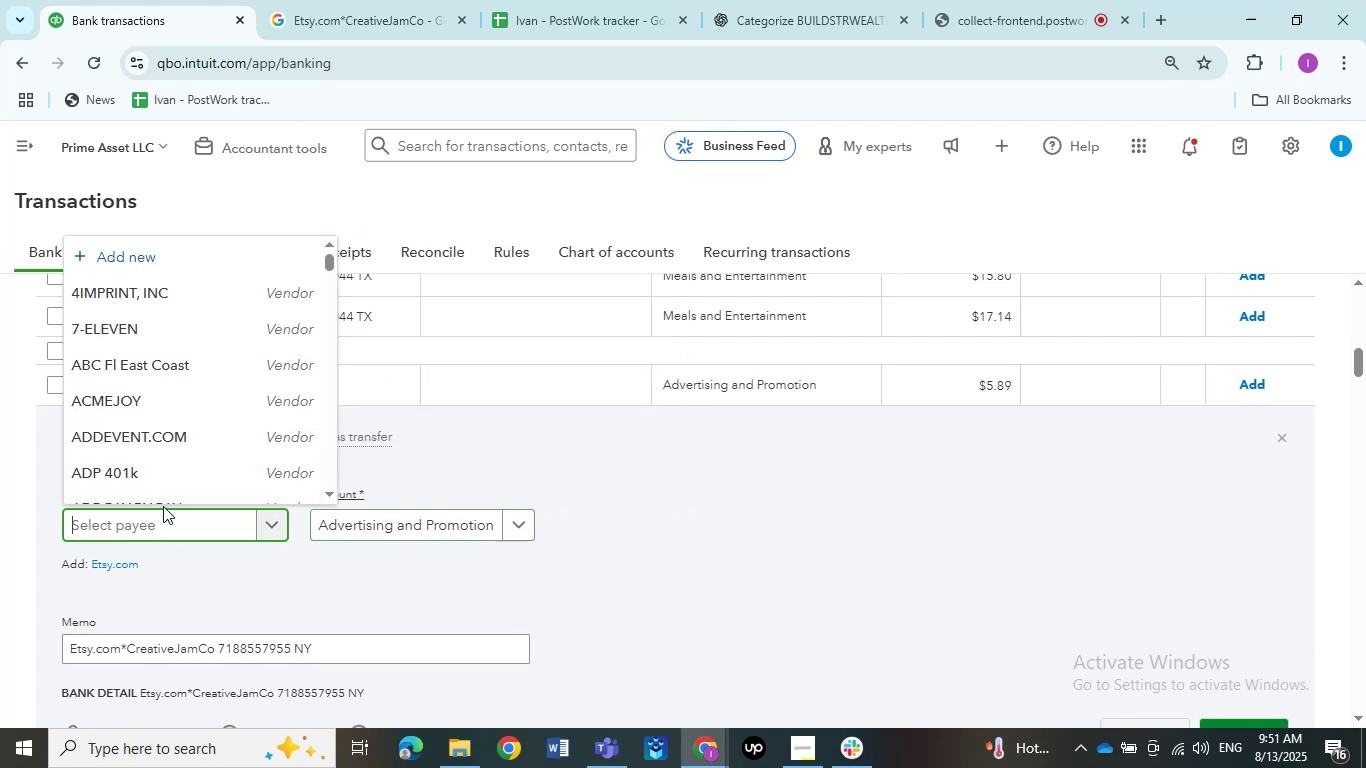 
key(Control+V)
 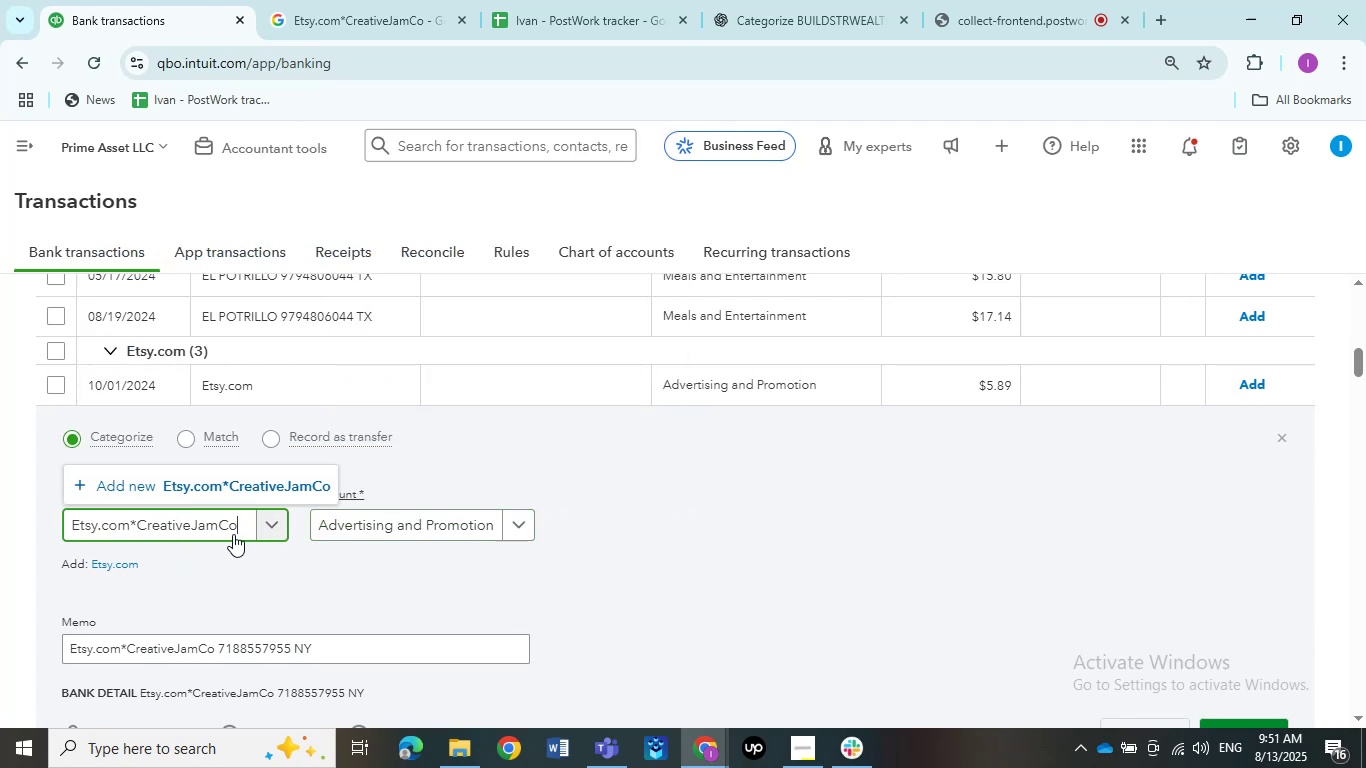 
left_click_drag(start_coordinate=[241, 521], to_coordinate=[156, 520])
 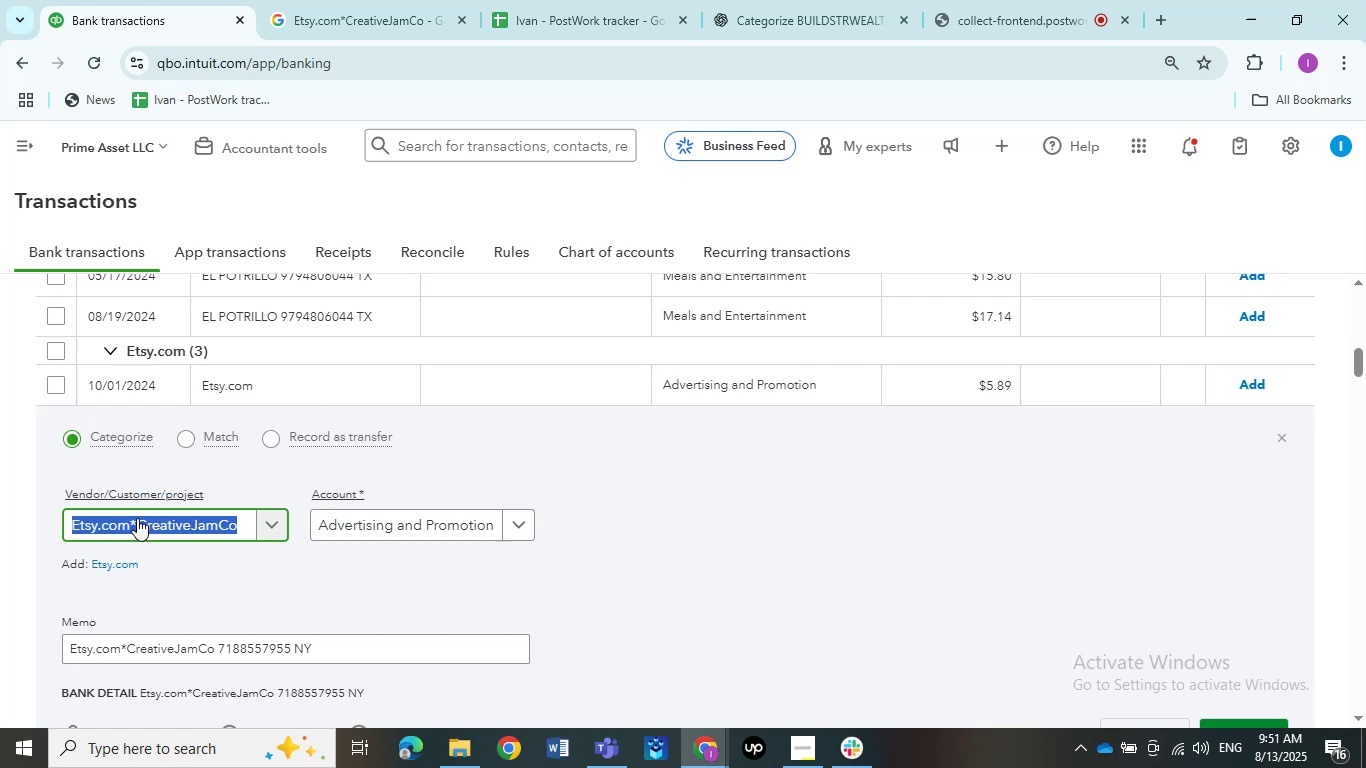 
left_click([133, 518])
 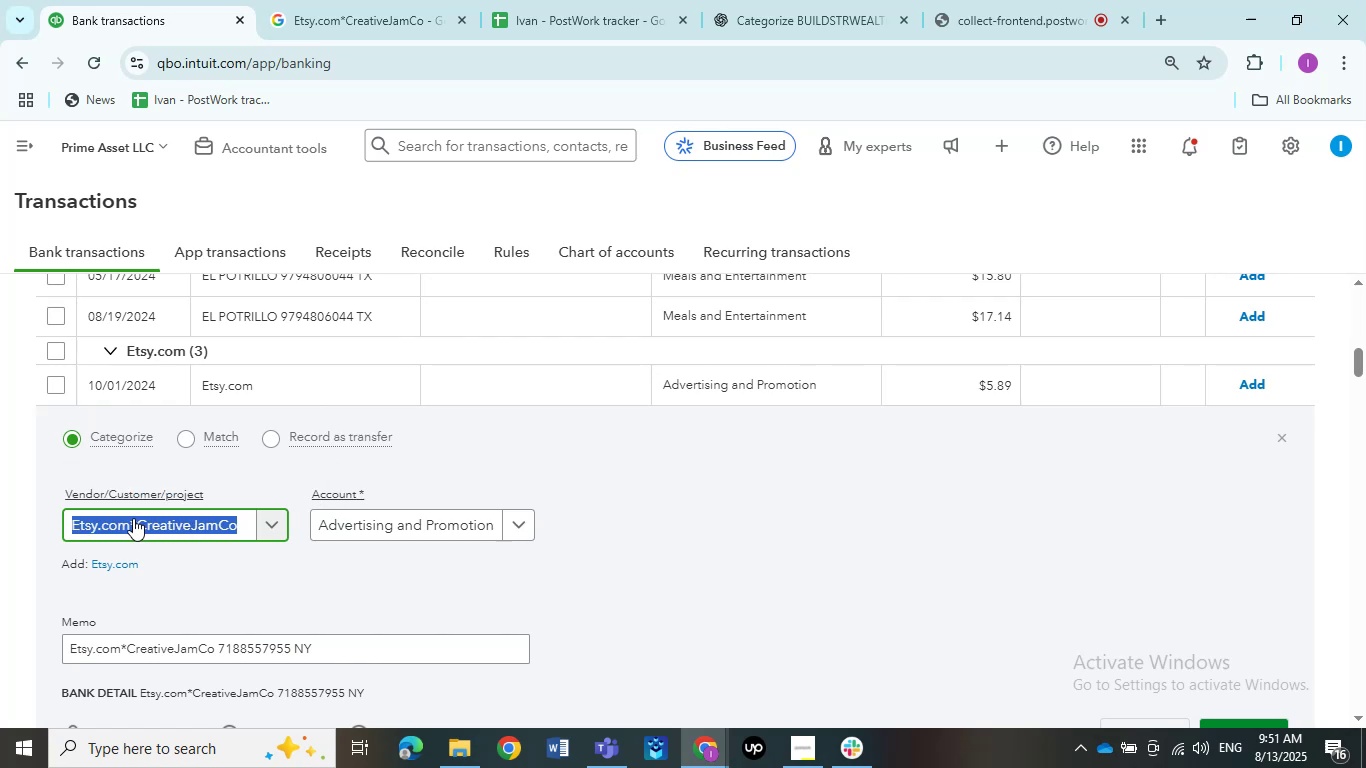 
left_click_drag(start_coordinate=[133, 518], to_coordinate=[184, 527])
 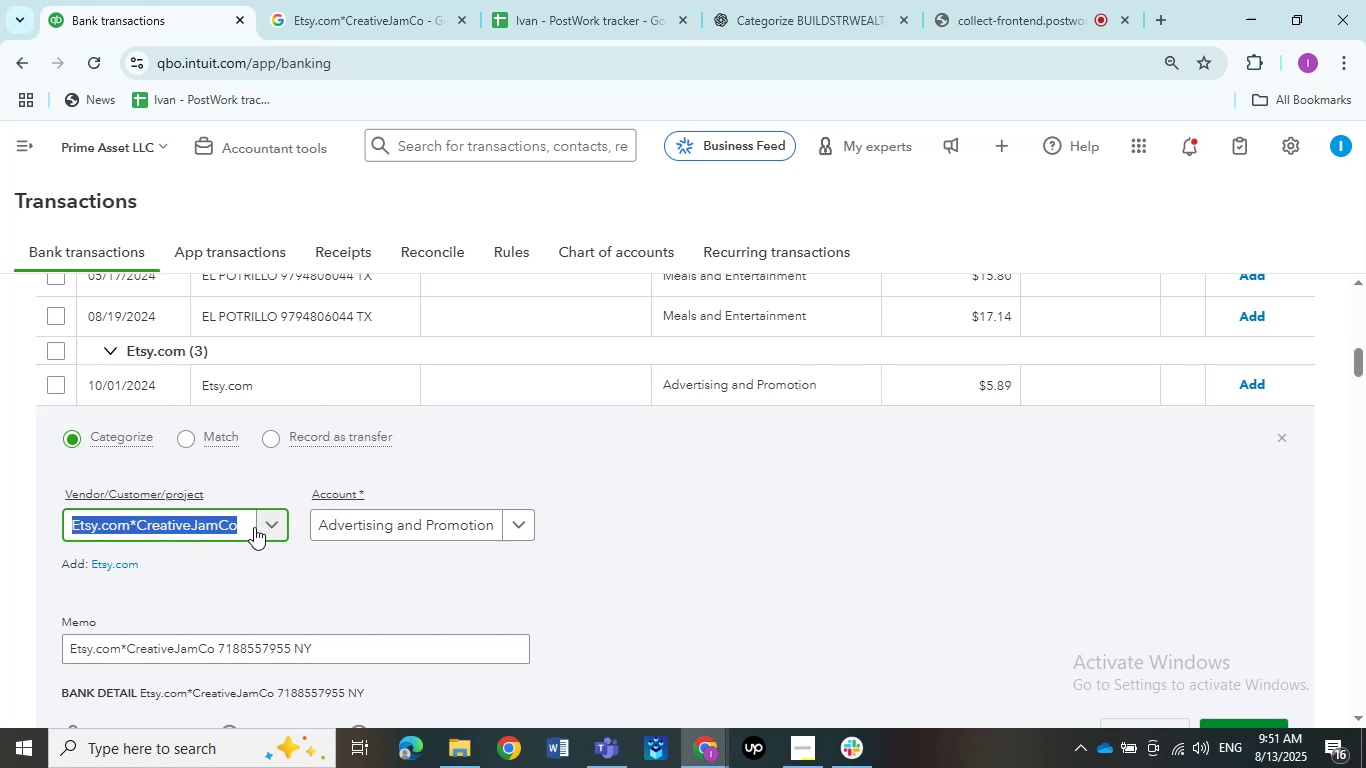 
left_click([245, 522])
 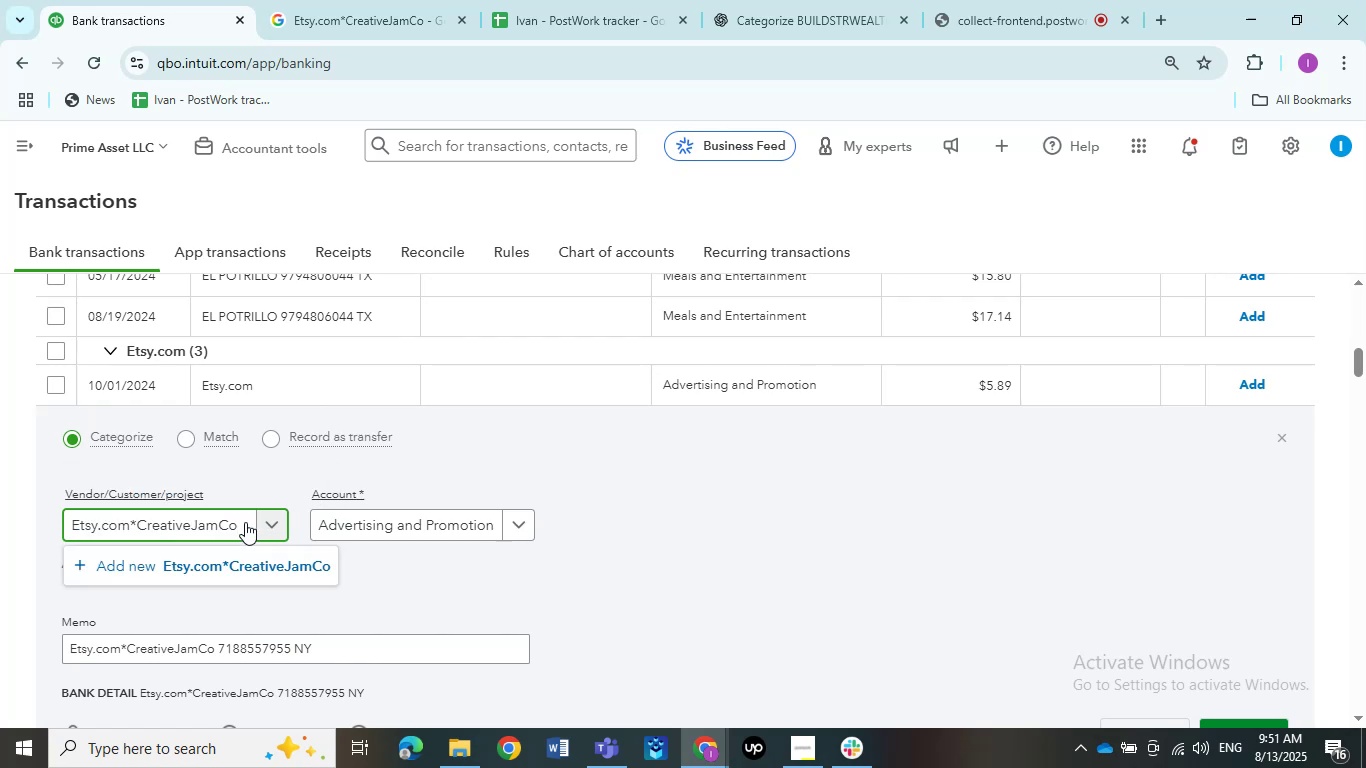 
hold_key(key=Backspace, duration=0.93)
 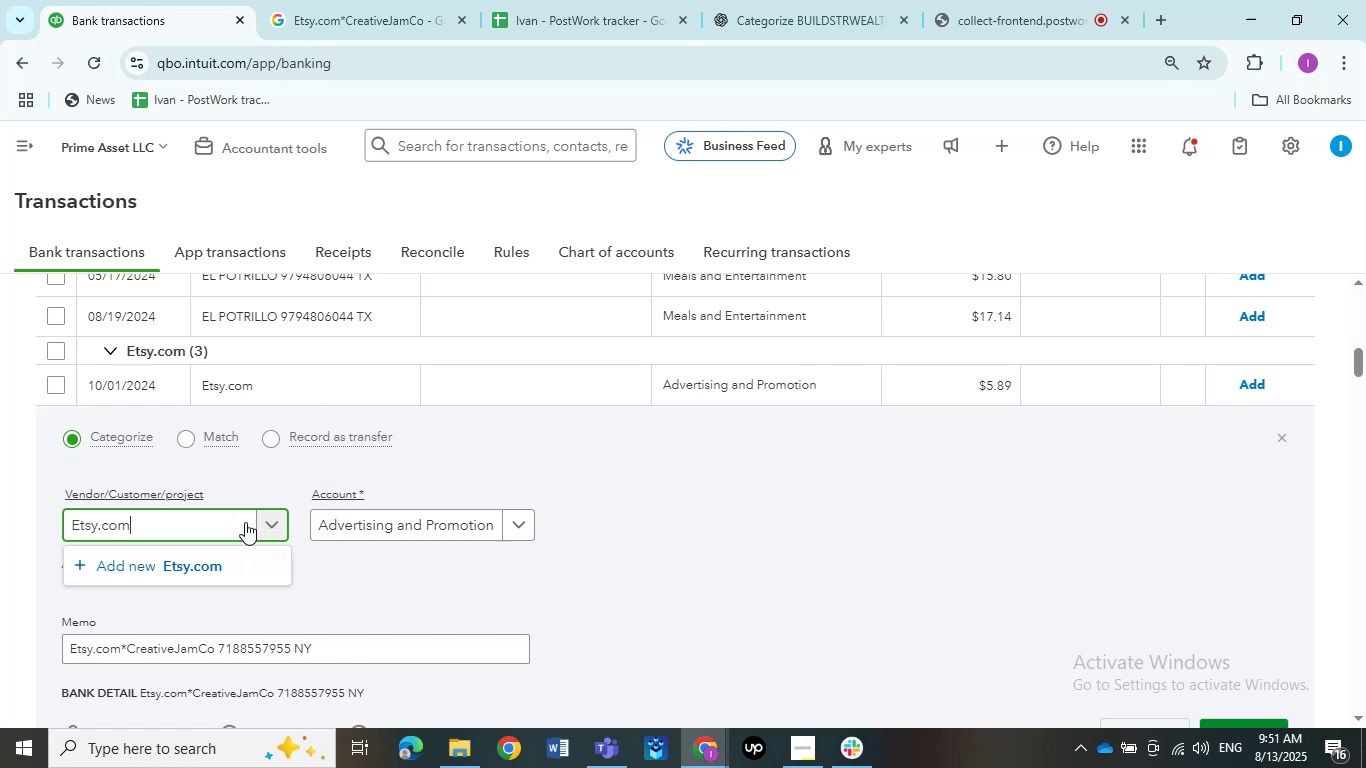 
key(NumpadEnter)
 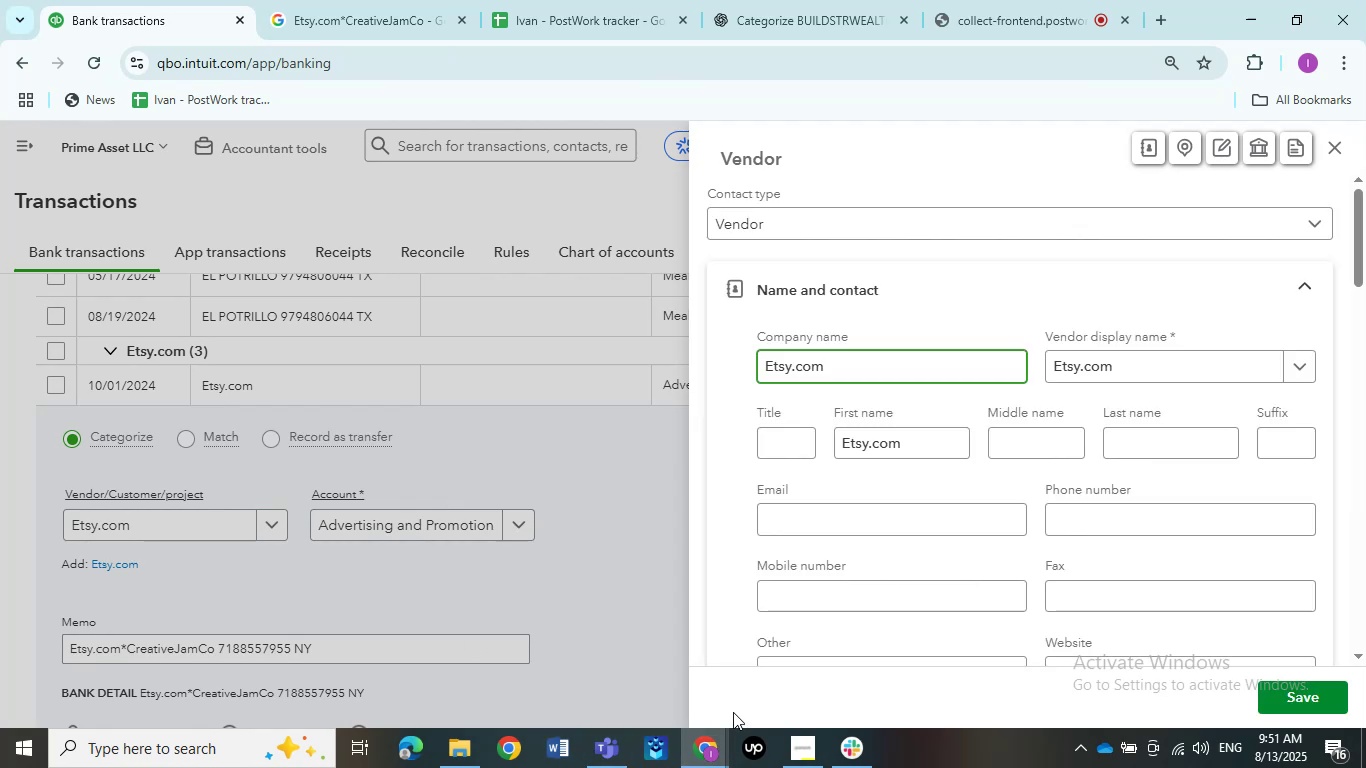 
wait(7.34)
 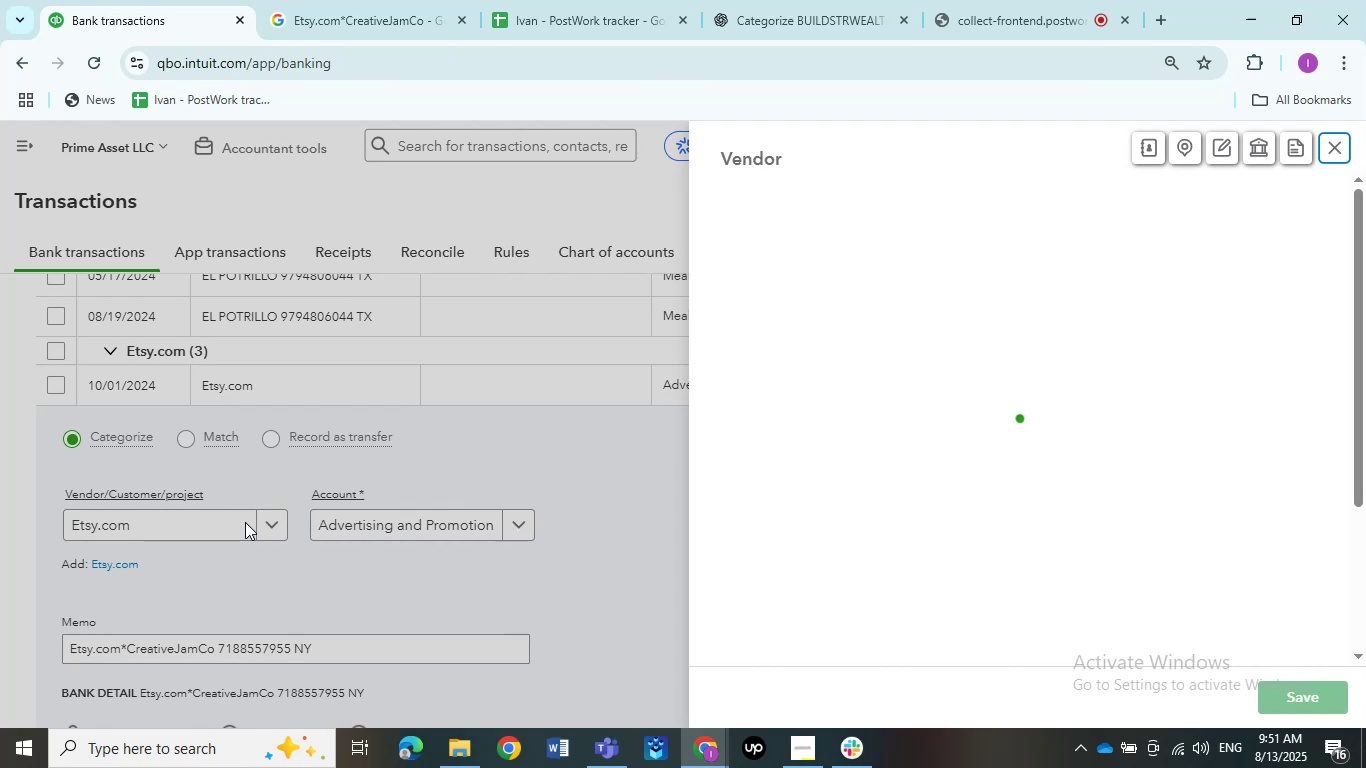 
left_click([1297, 697])
 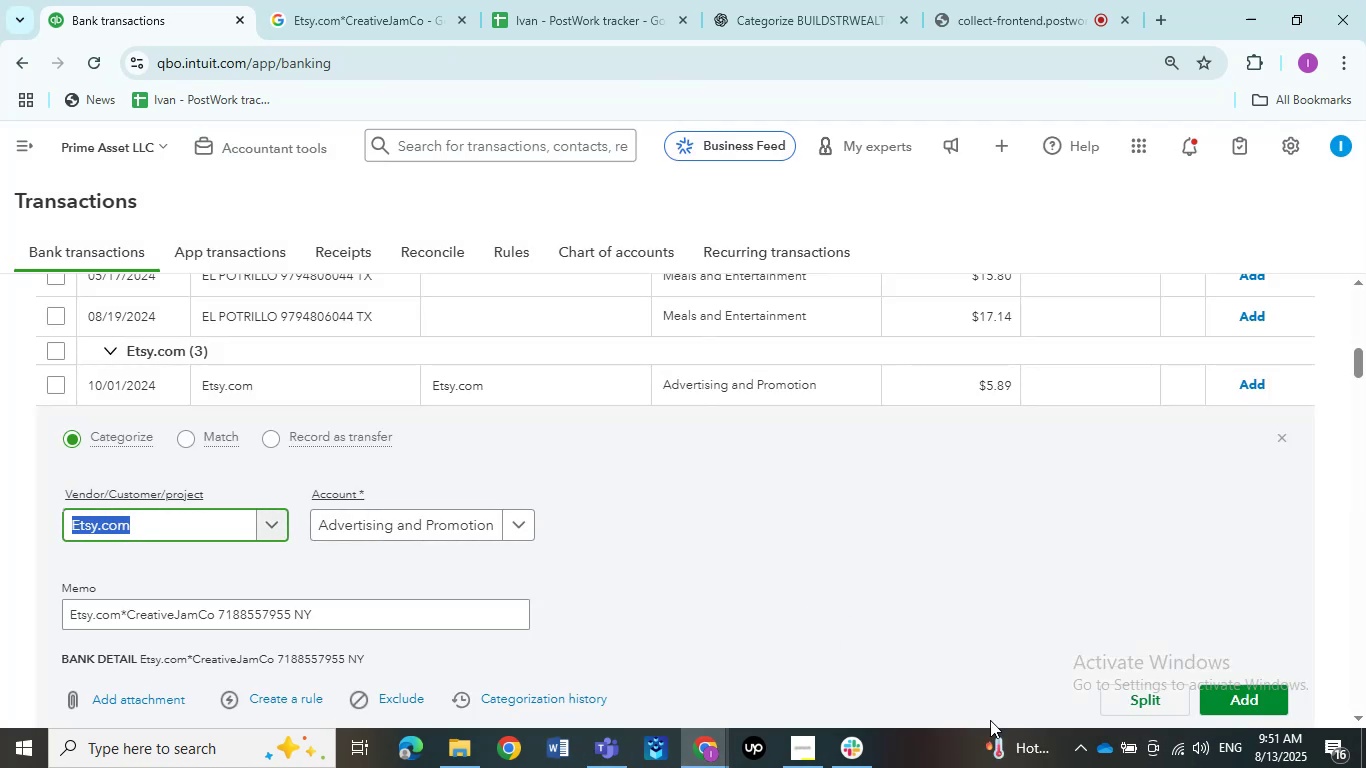 
wait(5.38)
 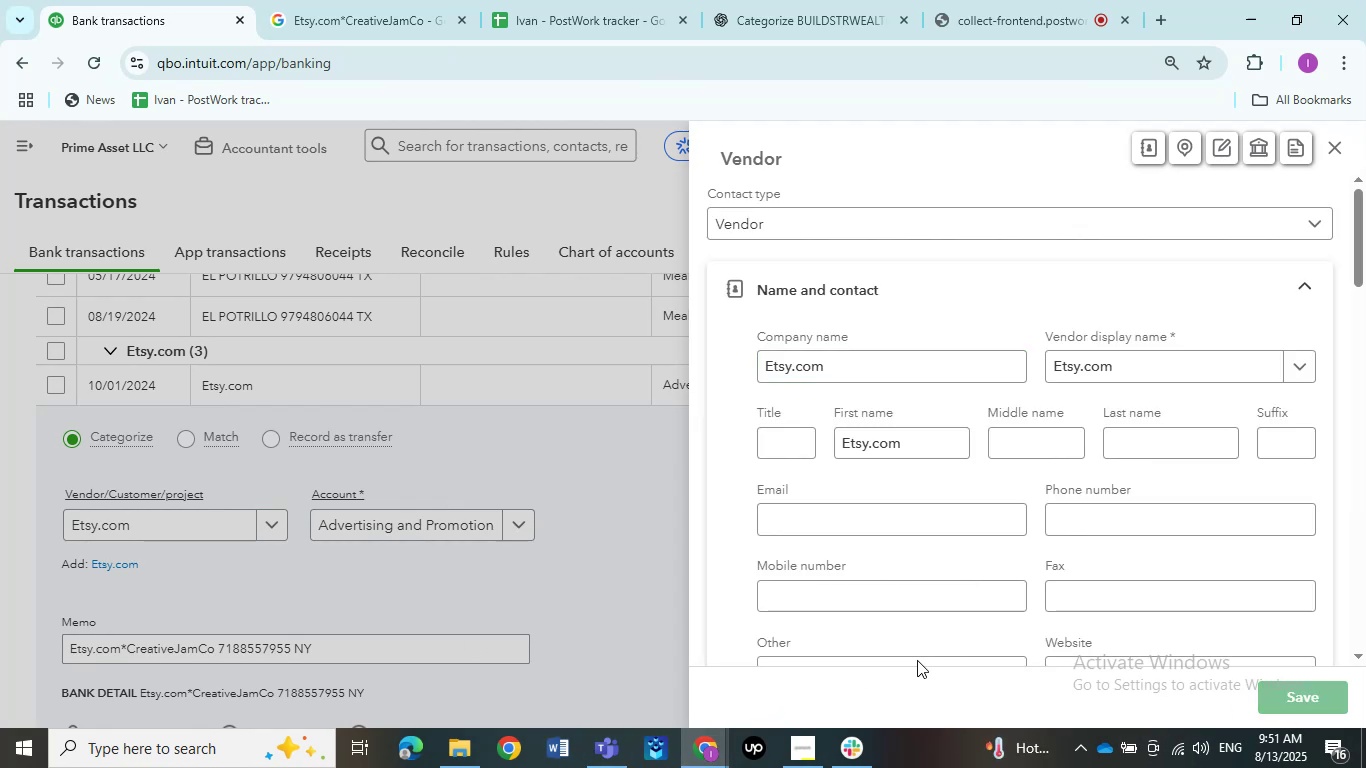 
scroll: coordinate [737, 526], scroll_direction: down, amount: 1.0
 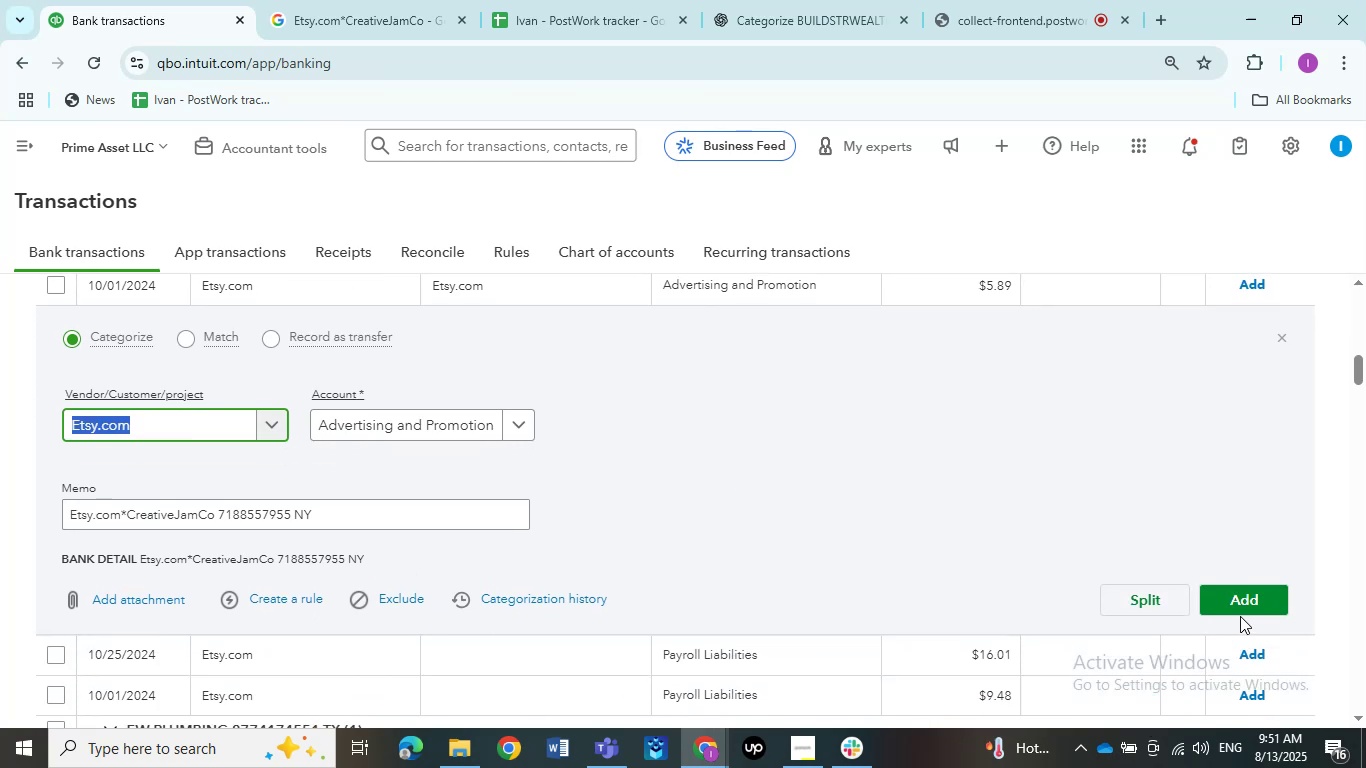 
left_click([1239, 608])
 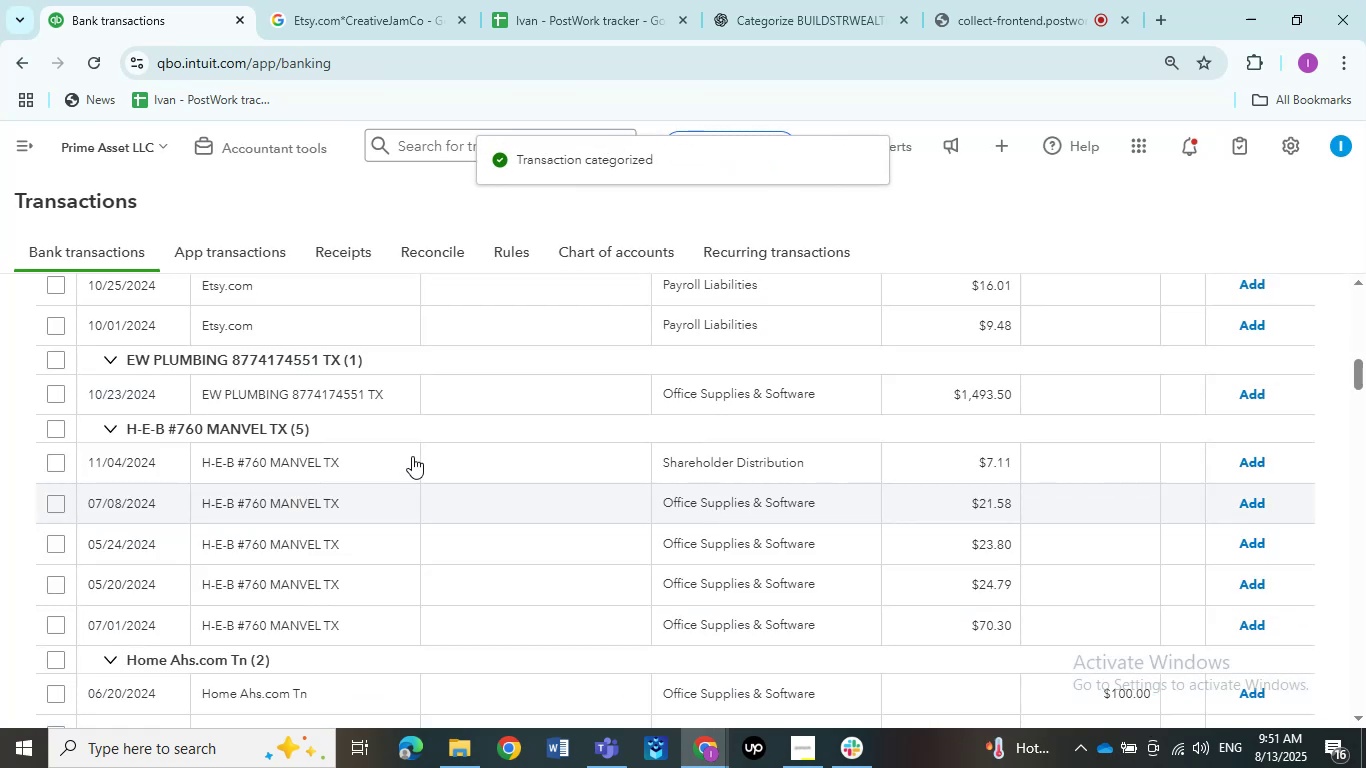 
wait(6.69)
 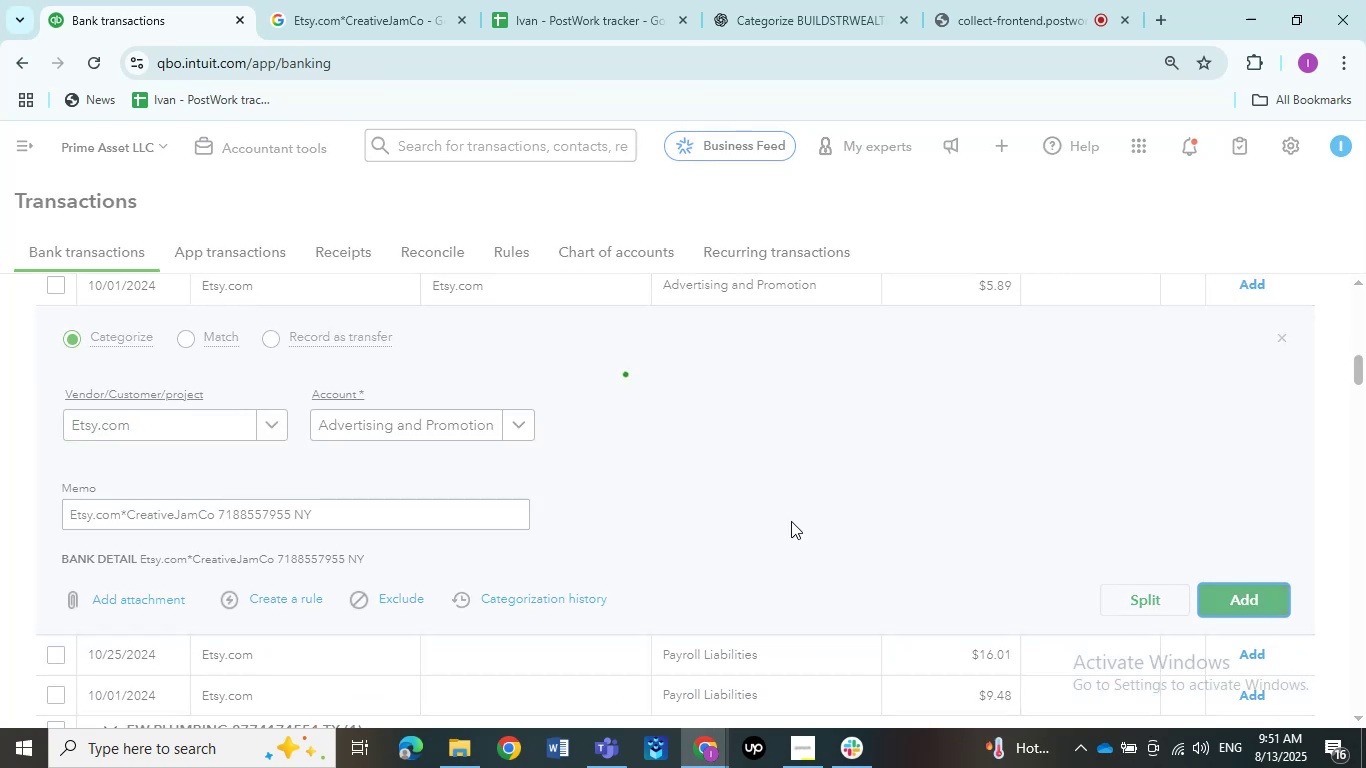 
scroll: coordinate [338, 486], scroll_direction: up, amount: 2.0
 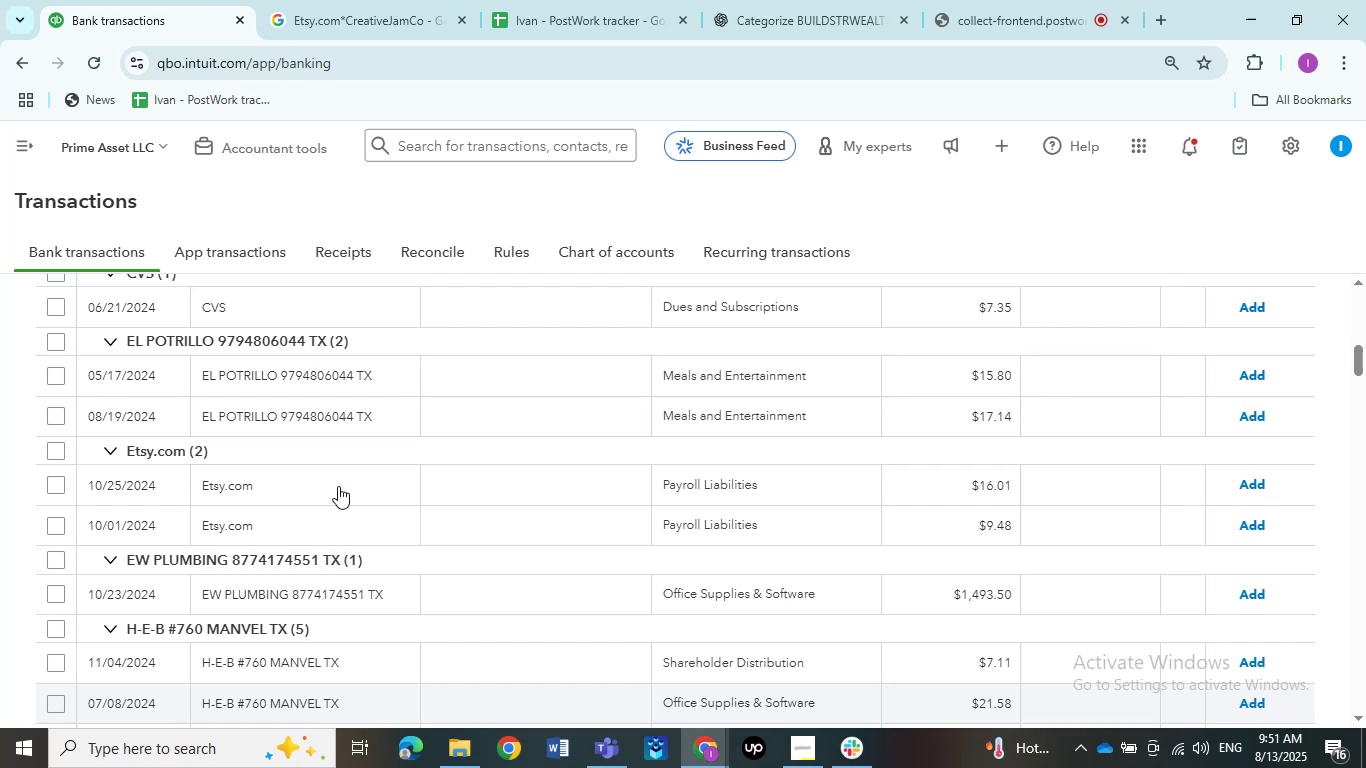 
scroll: coordinate [256, 491], scroll_direction: down, amount: 11.0
 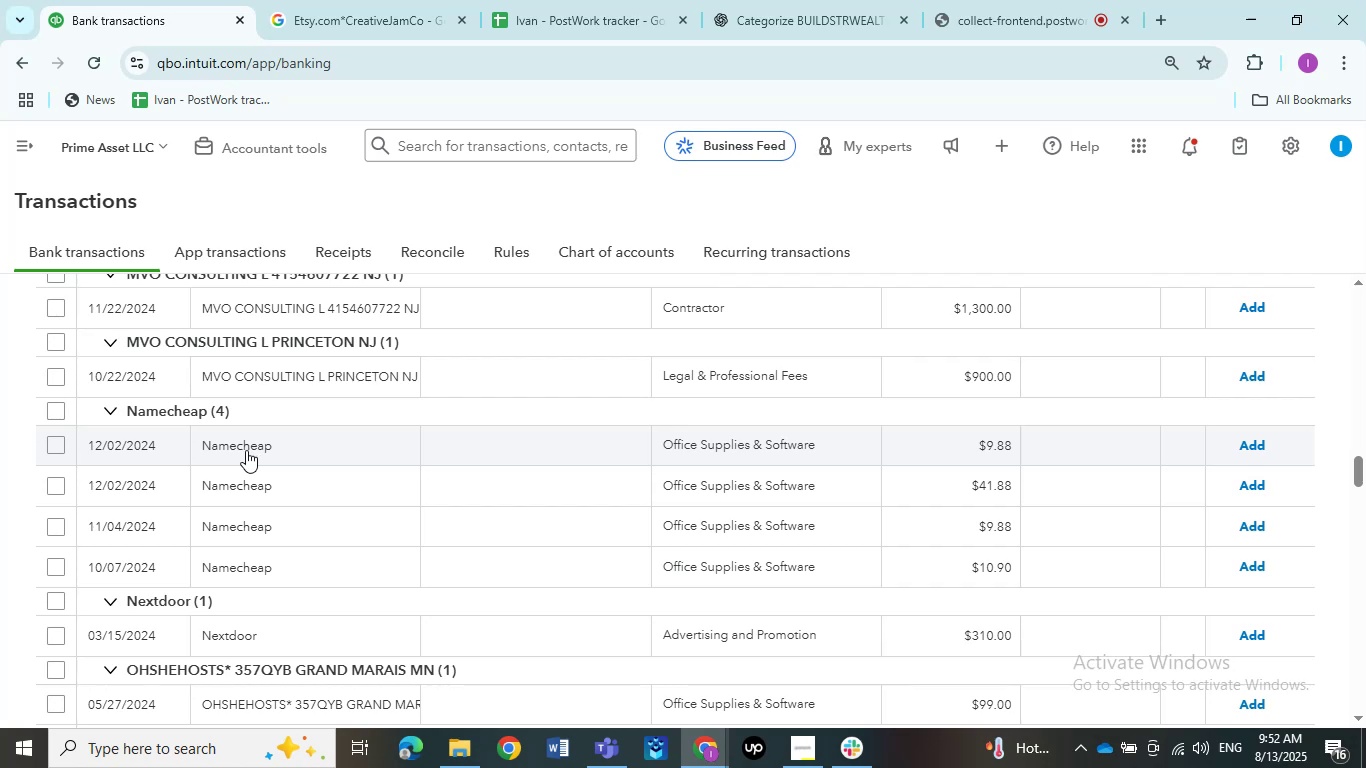 
wait(22.25)
 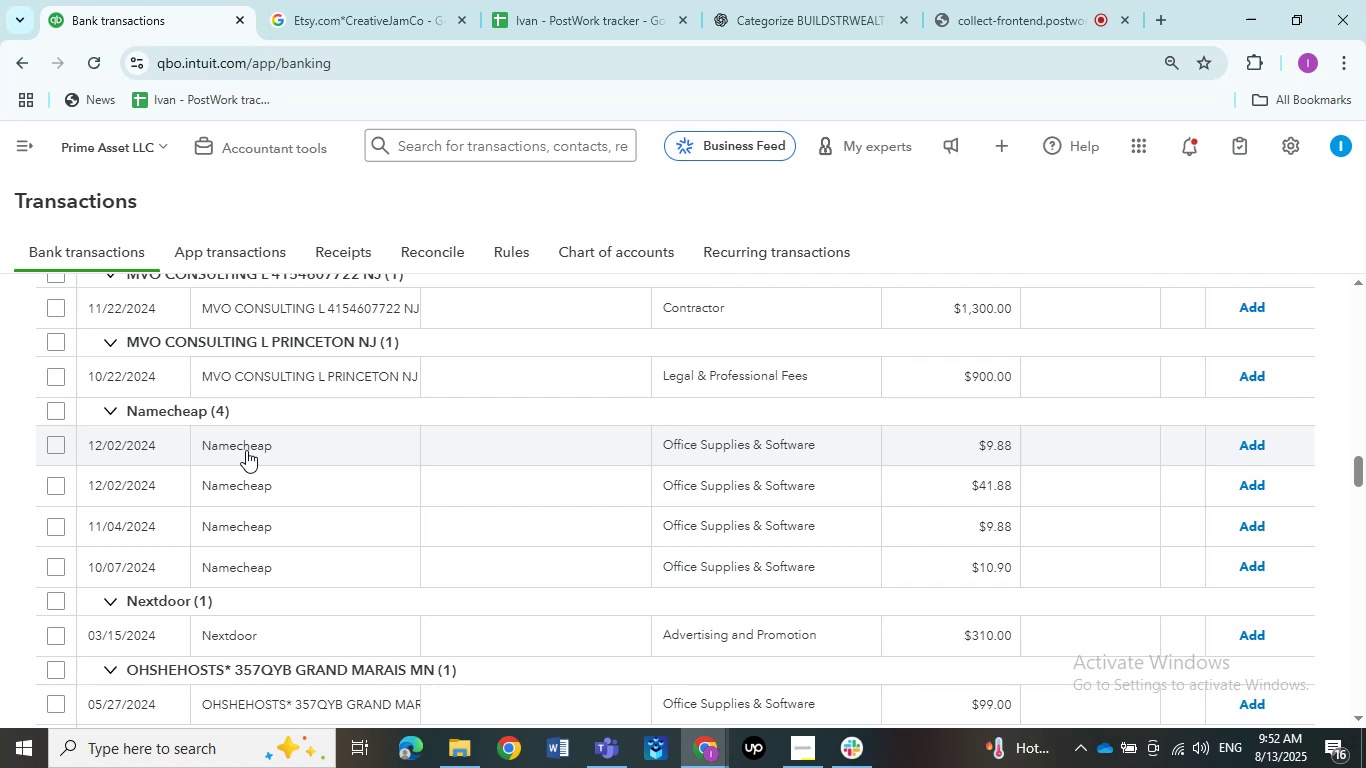 
left_click([225, 450])
 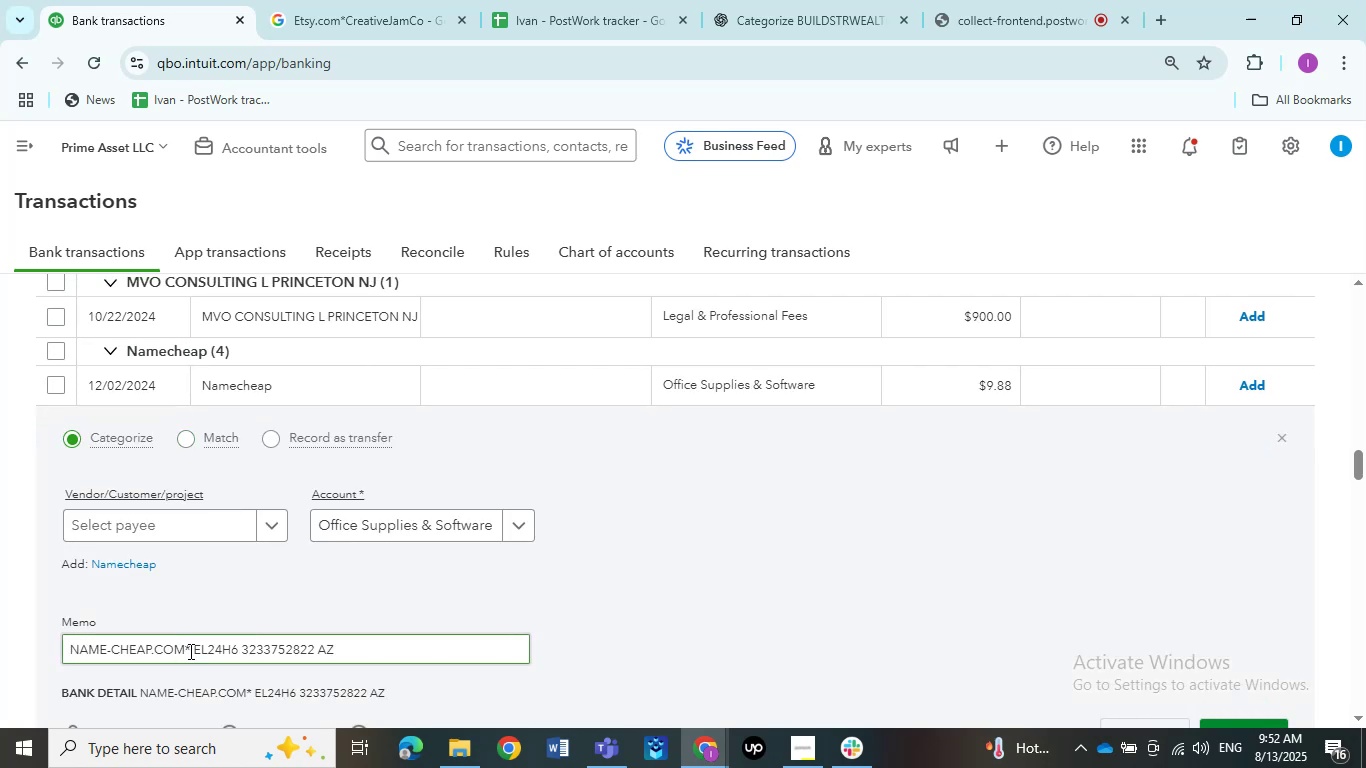 
left_click_drag(start_coordinate=[183, 650], to_coordinate=[52, 646])
 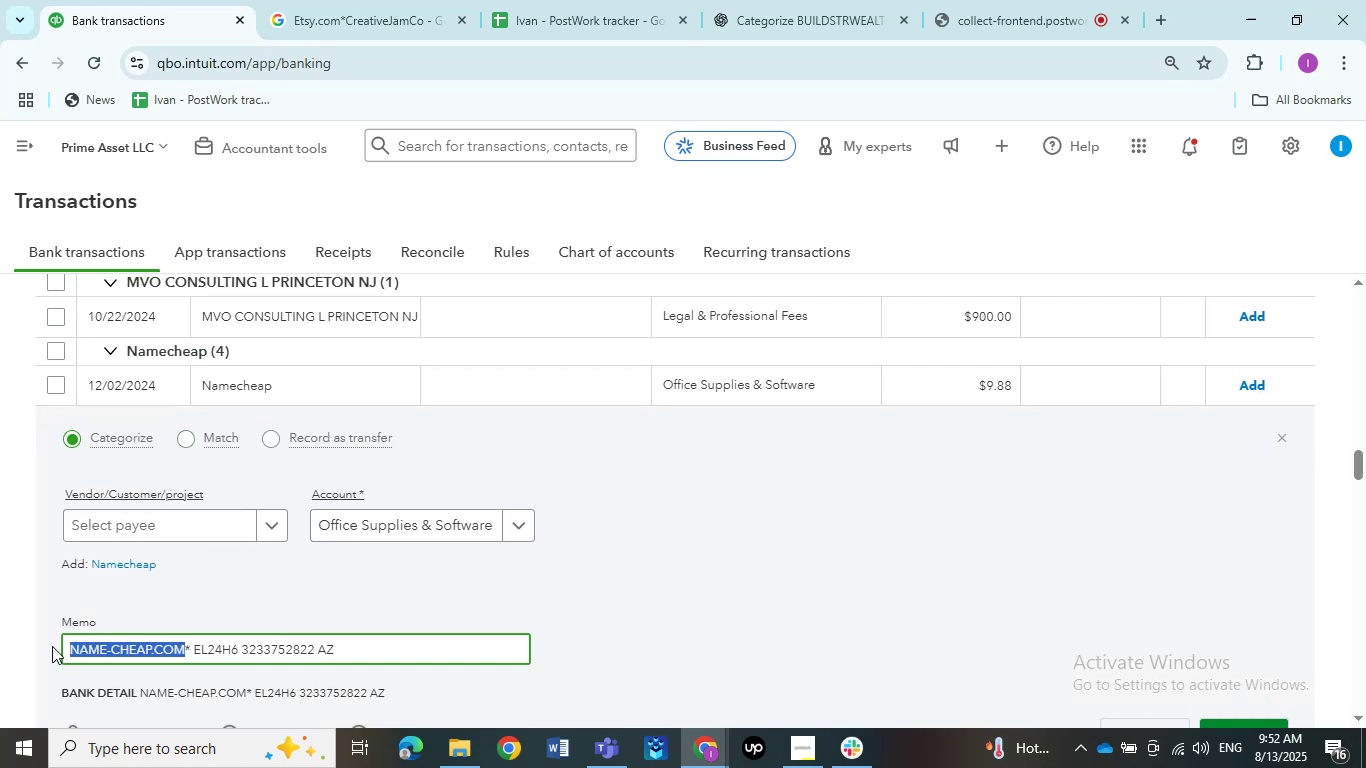 
double_click([52, 646])
 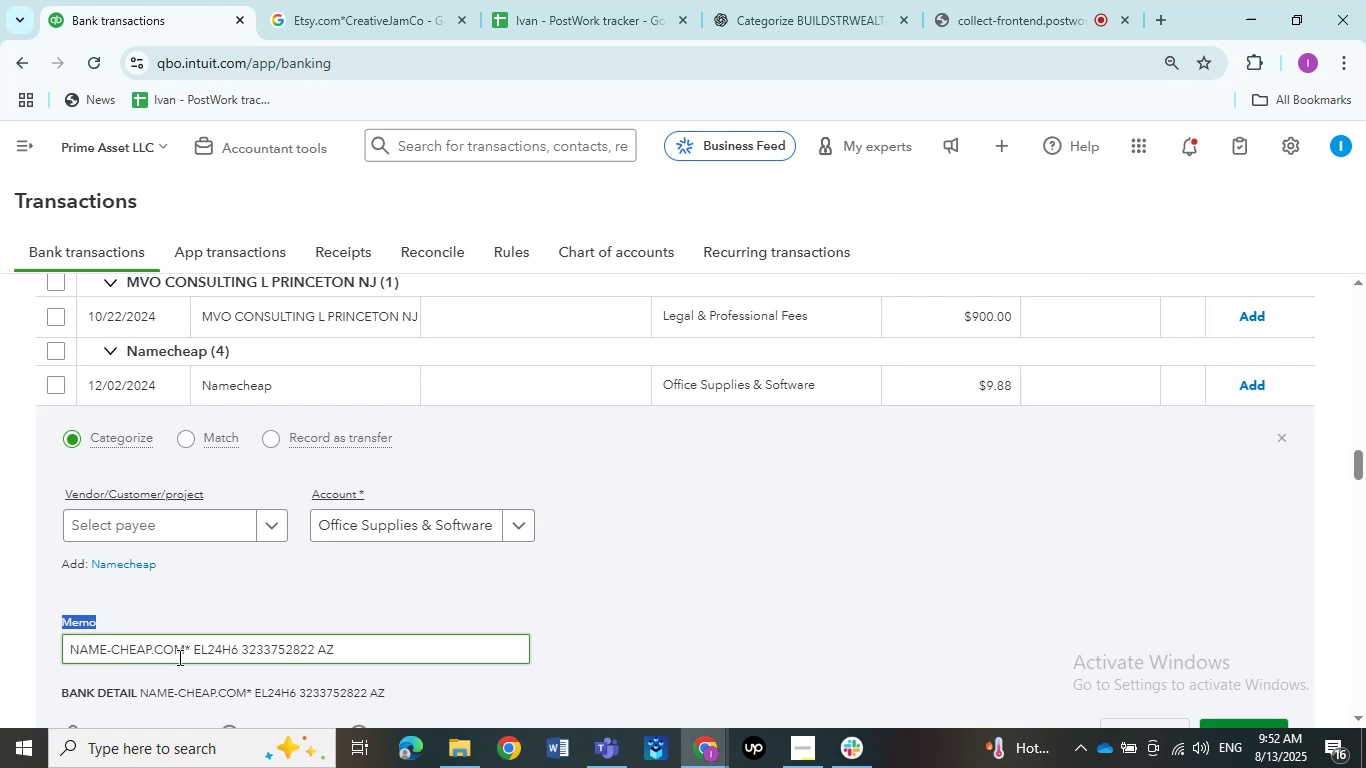 
left_click_drag(start_coordinate=[183, 655], to_coordinate=[92, 650])
 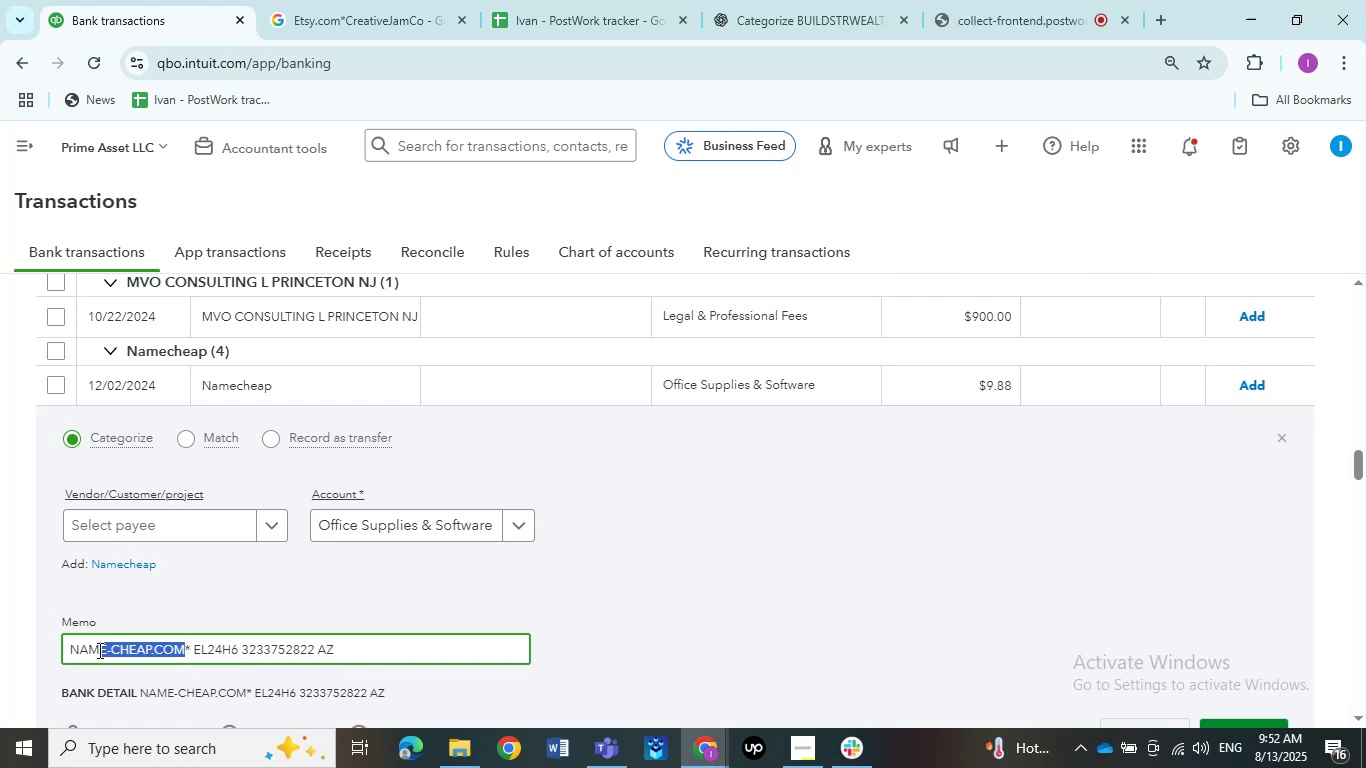 
left_click_drag(start_coordinate=[90, 650], to_coordinate=[74, 651])
 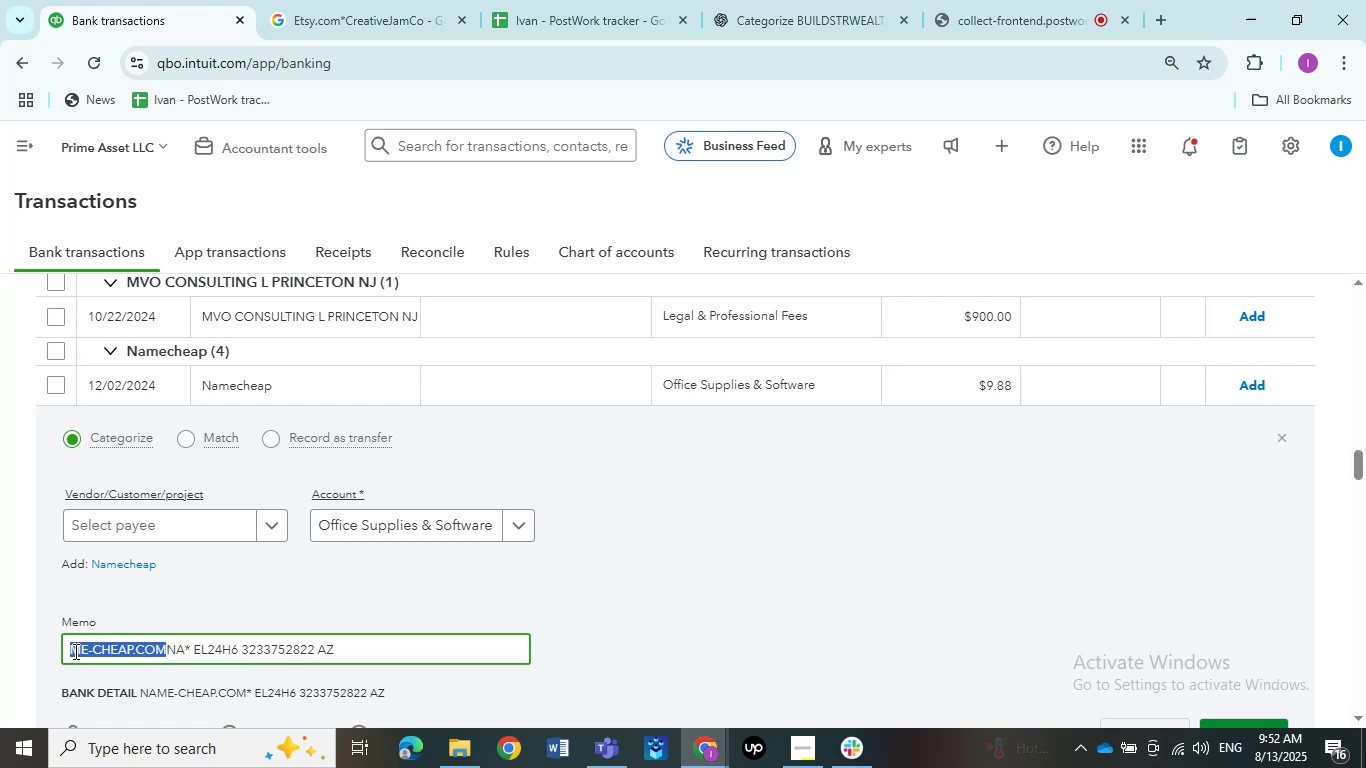 
left_click([74, 651])
 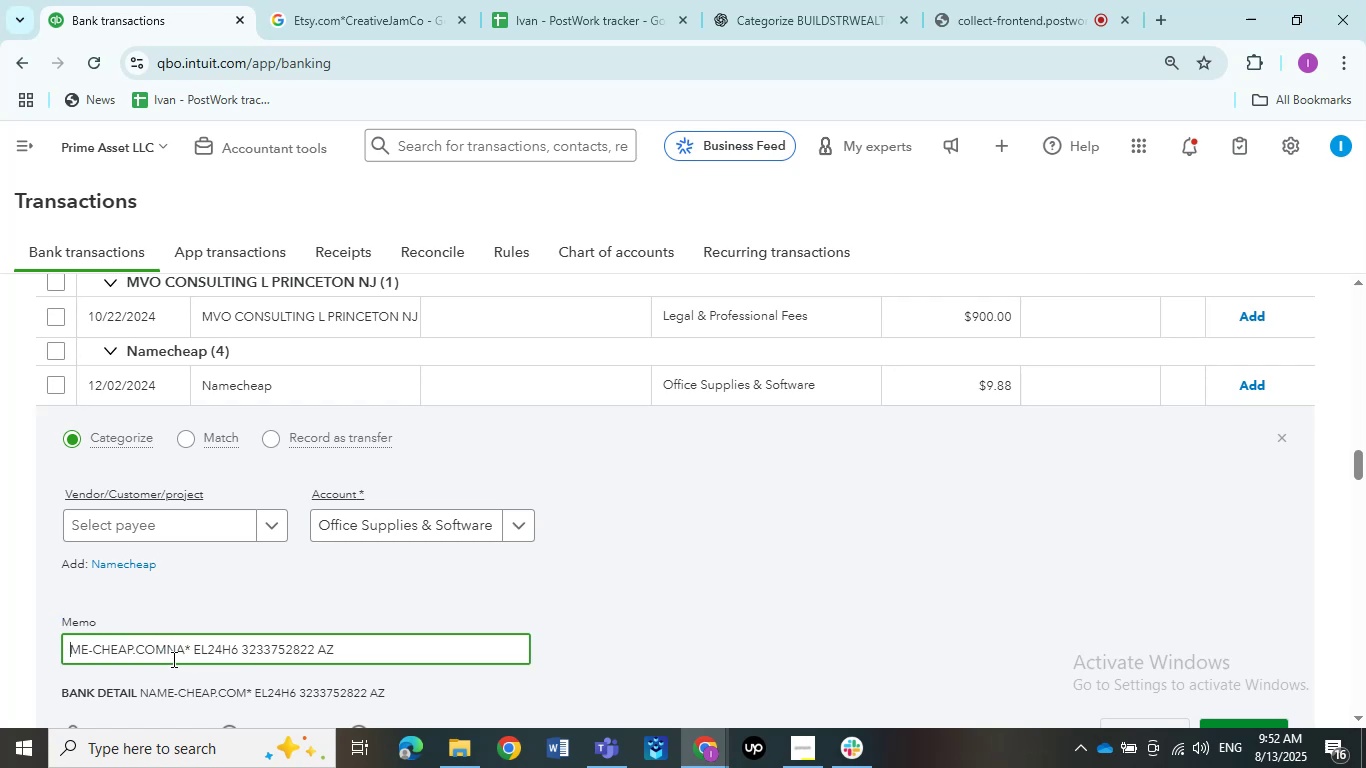 
left_click_drag(start_coordinate=[184, 656], to_coordinate=[91, 644])
 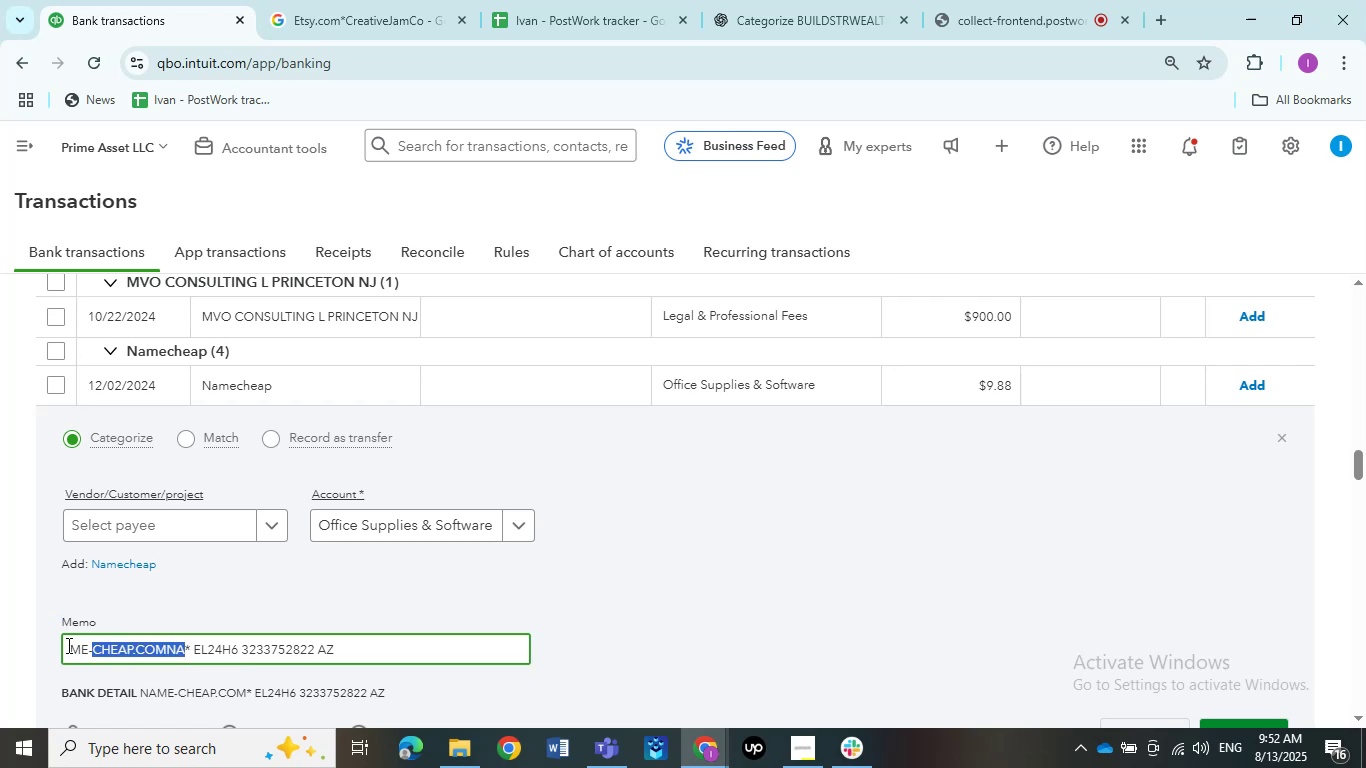 
left_click_drag(start_coordinate=[66, 646], to_coordinate=[191, 658])
 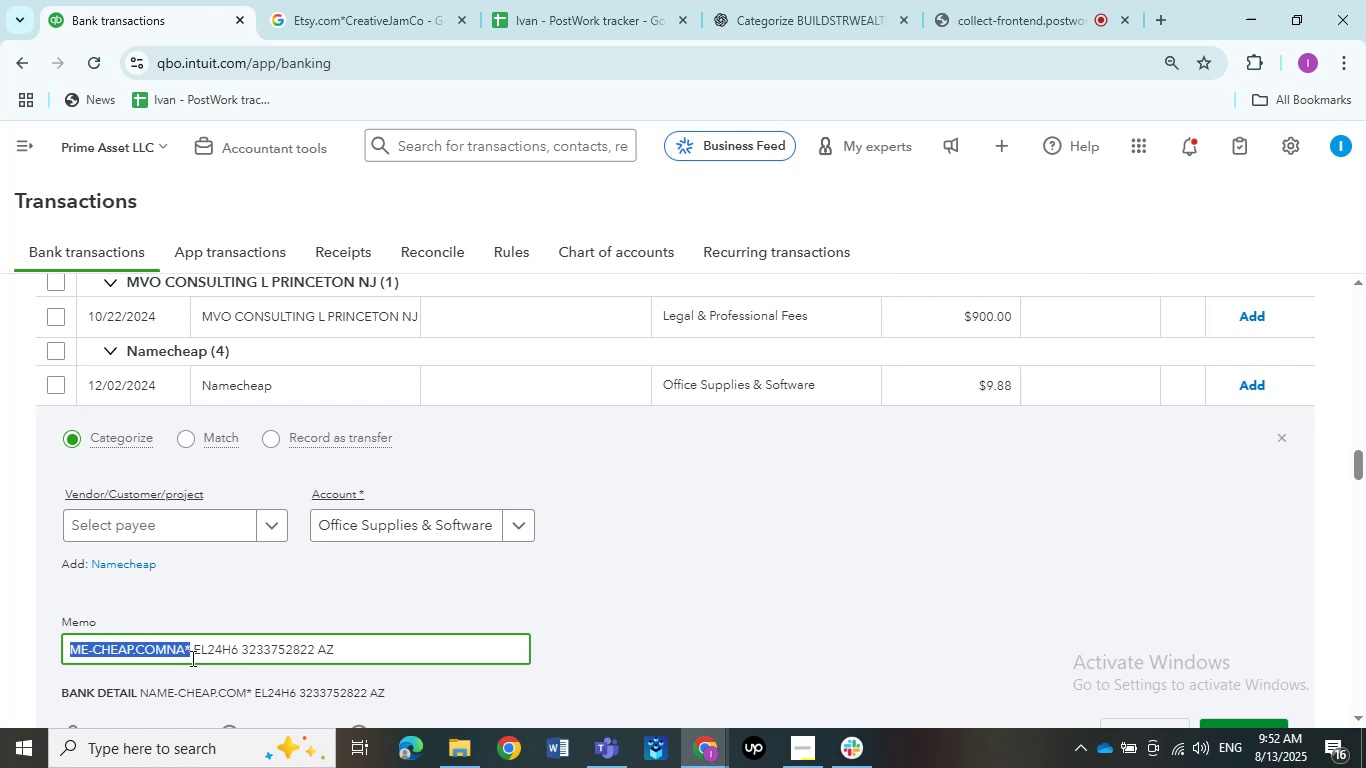 
hold_key(key=ControlLeft, duration=0.73)
 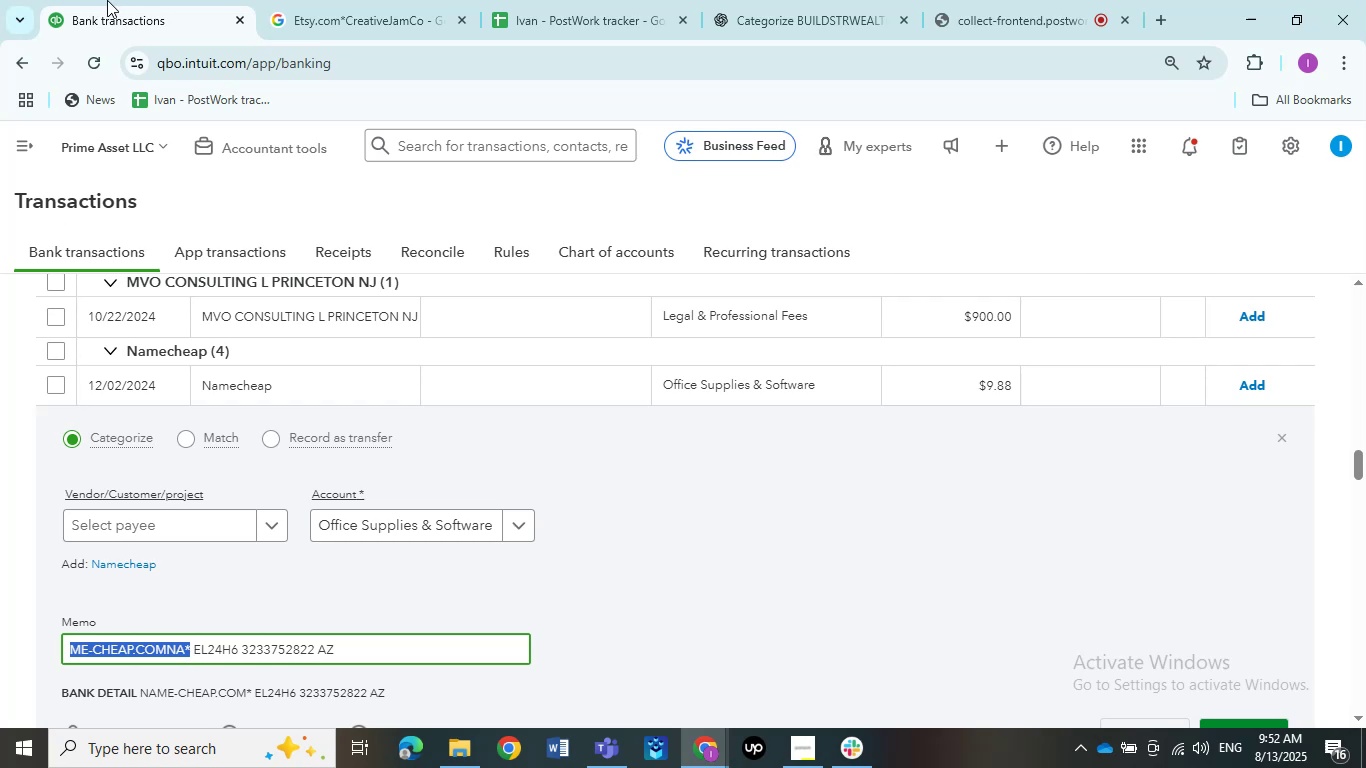 
hold_key(key=C, duration=0.31)
 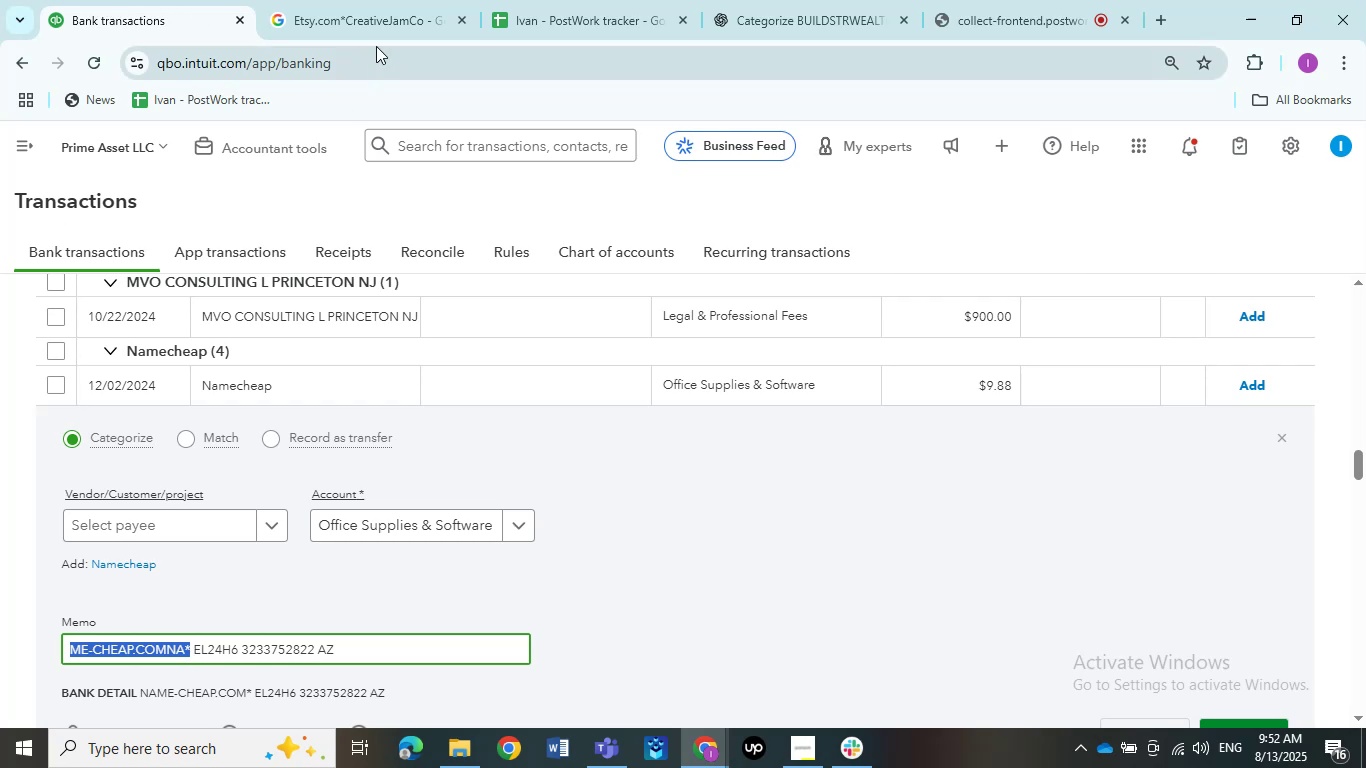 
left_click([373, 17])
 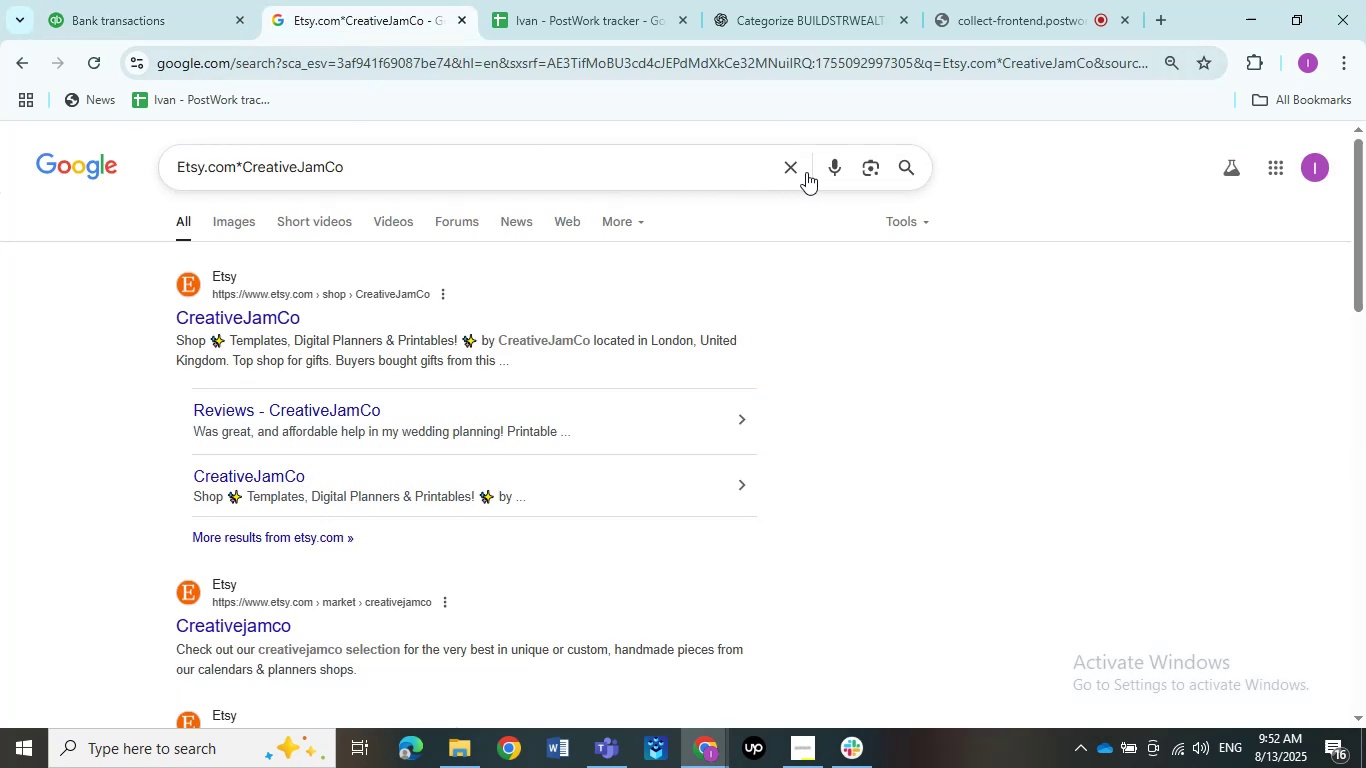 
left_click([789, 166])
 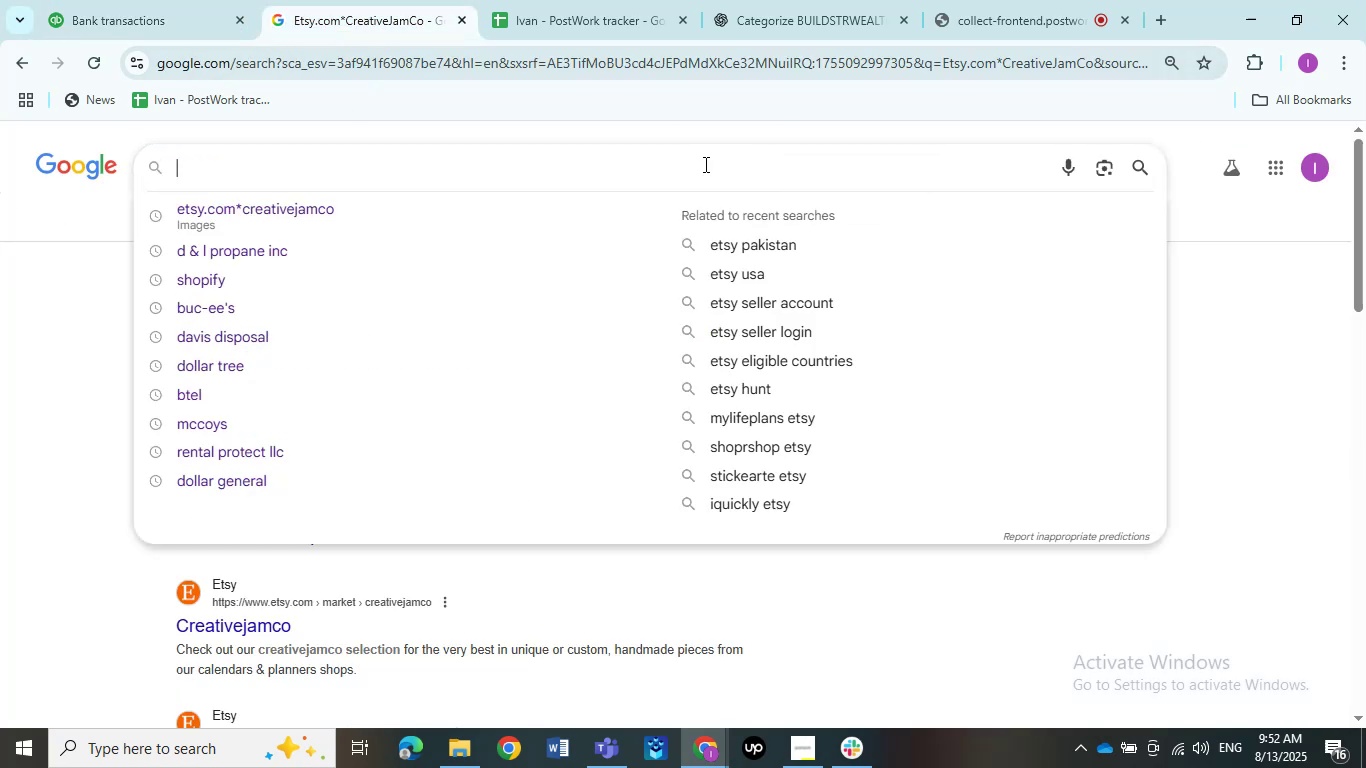 
left_click([704, 164])
 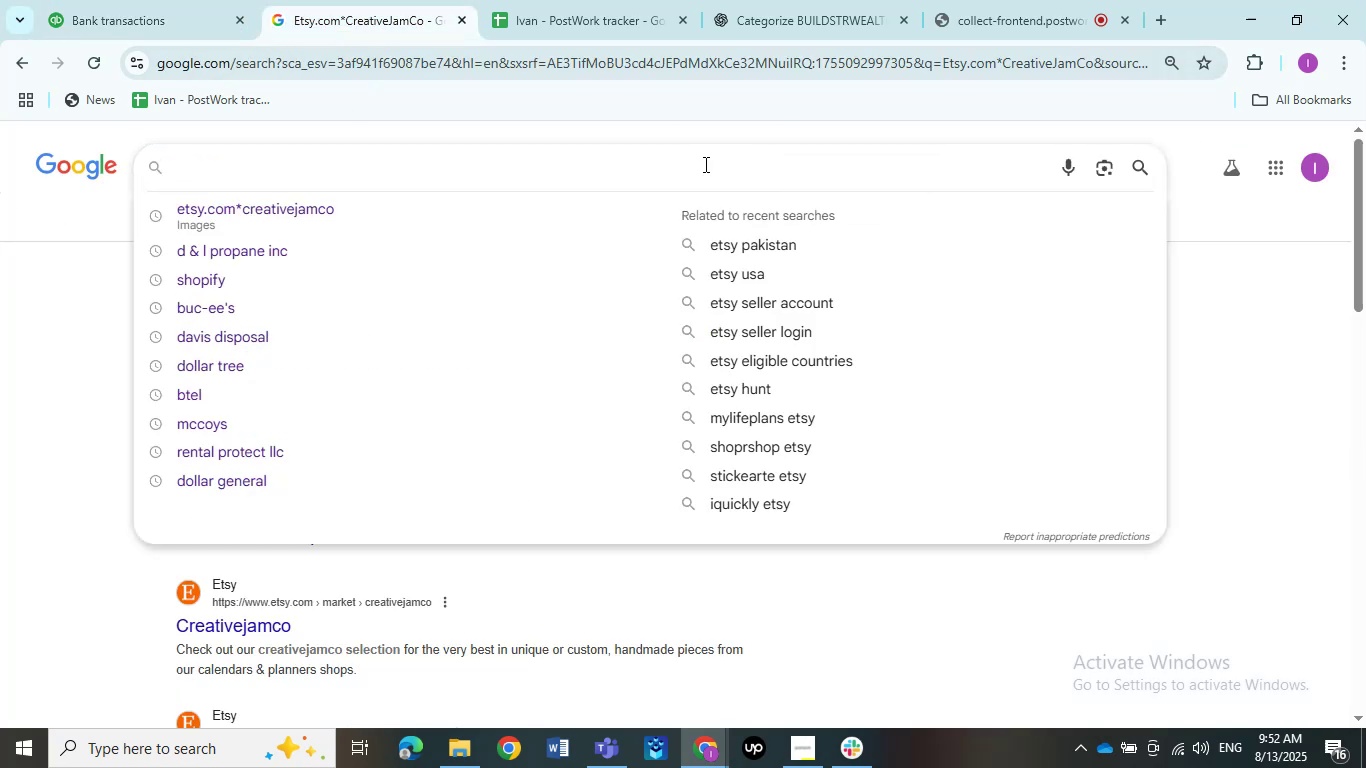 
key(Control+V)
 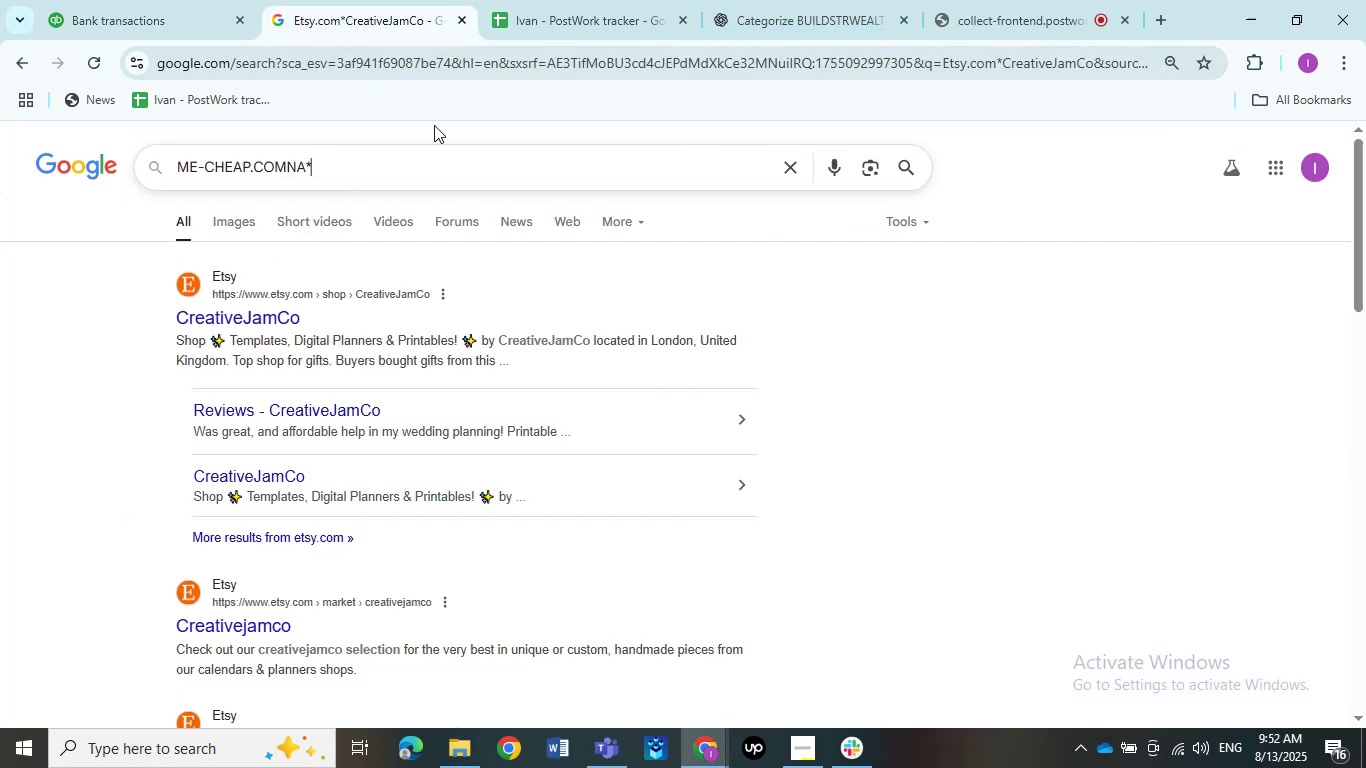 
key(Backspace)
 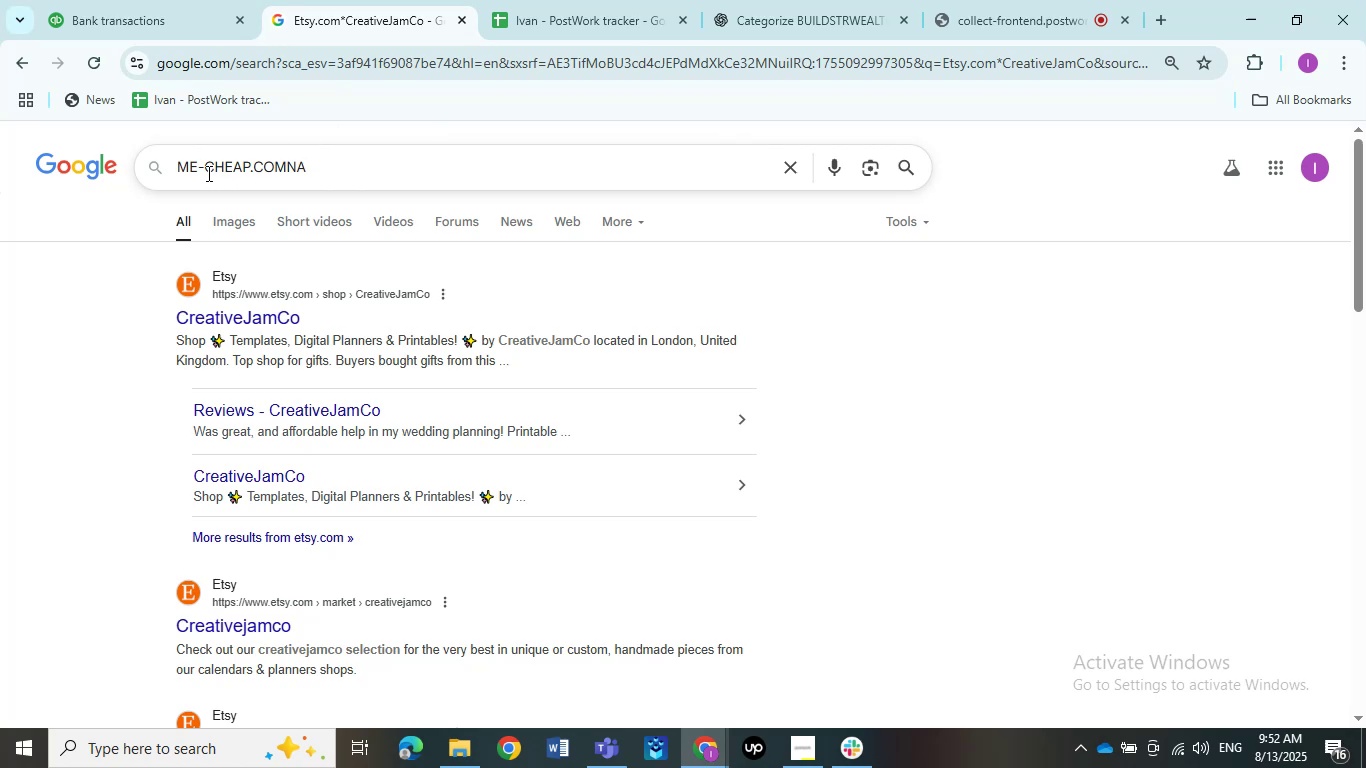 
left_click([207, 172])
 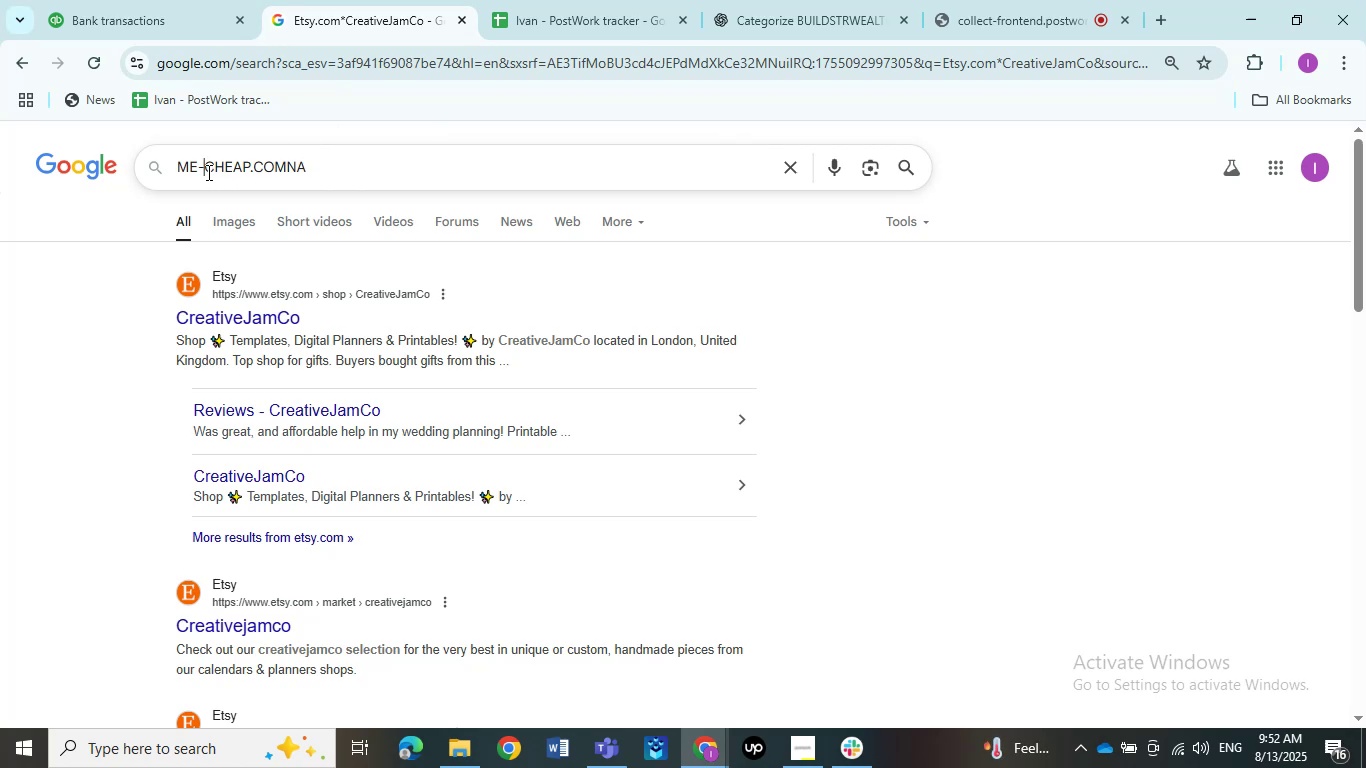 
key(Backspace)
 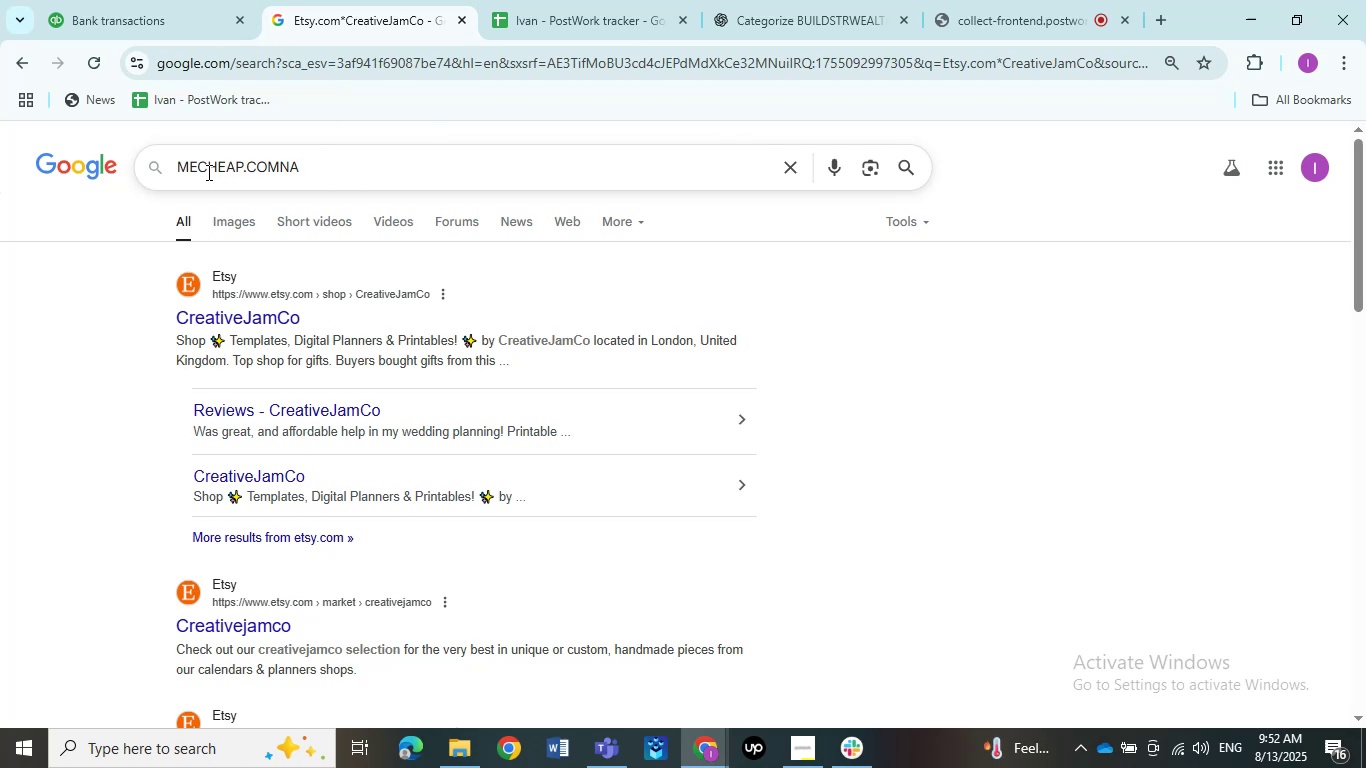 
key(Backspace)
 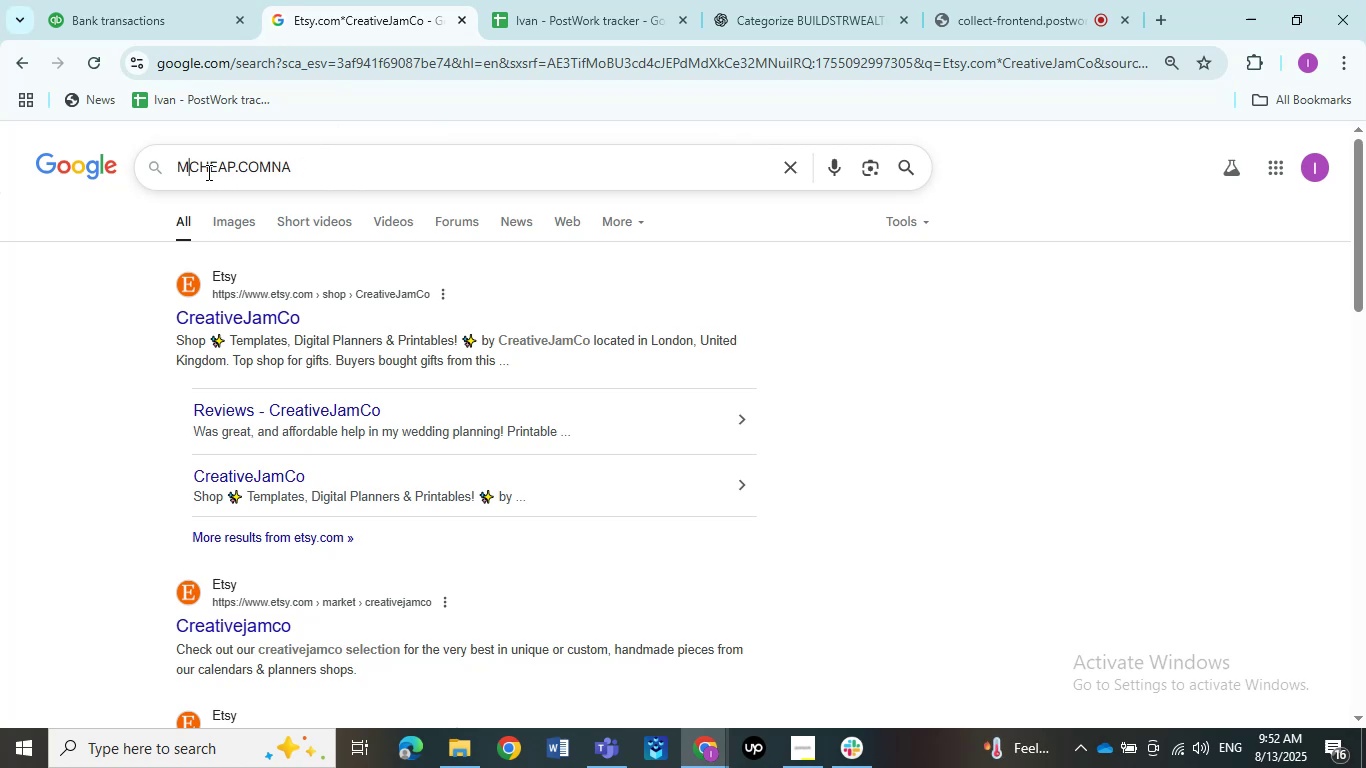 
key(Backspace)
 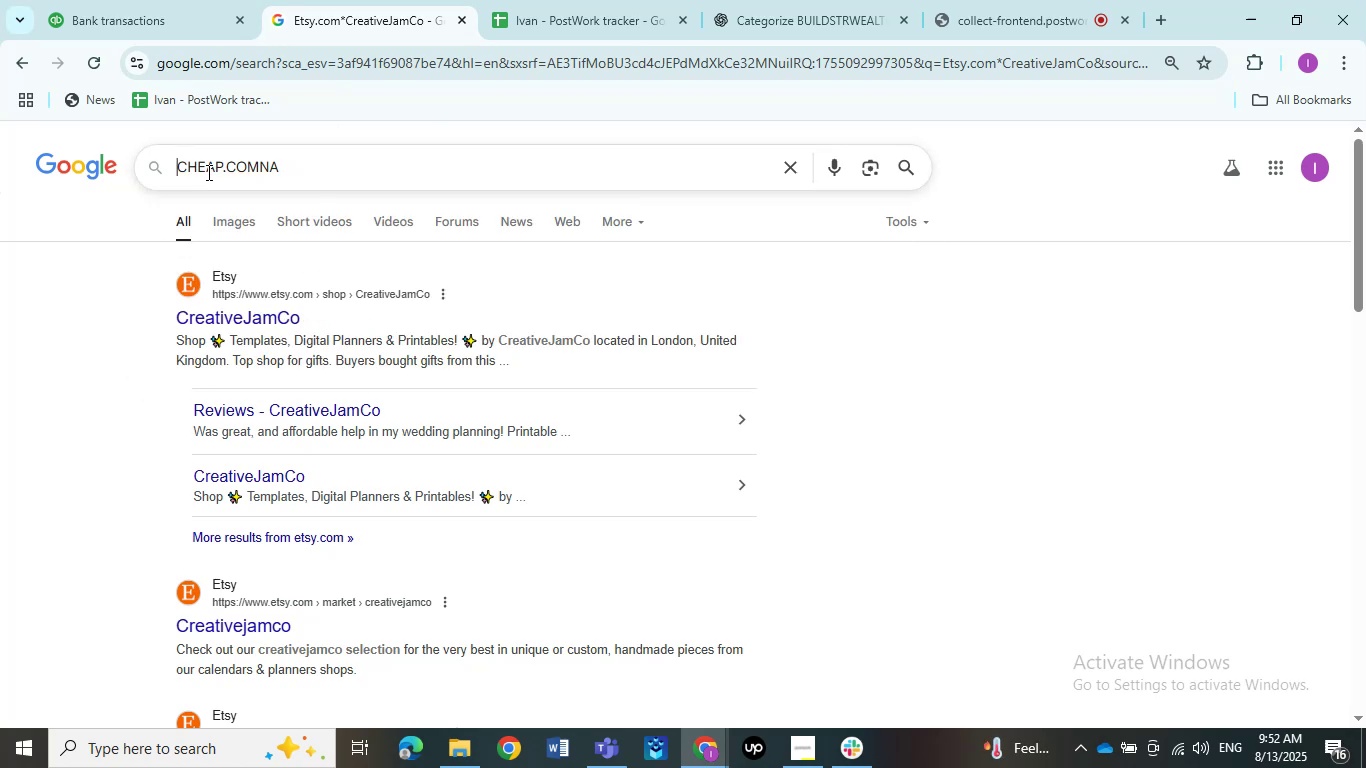 
key(NumpadEnter)
 